 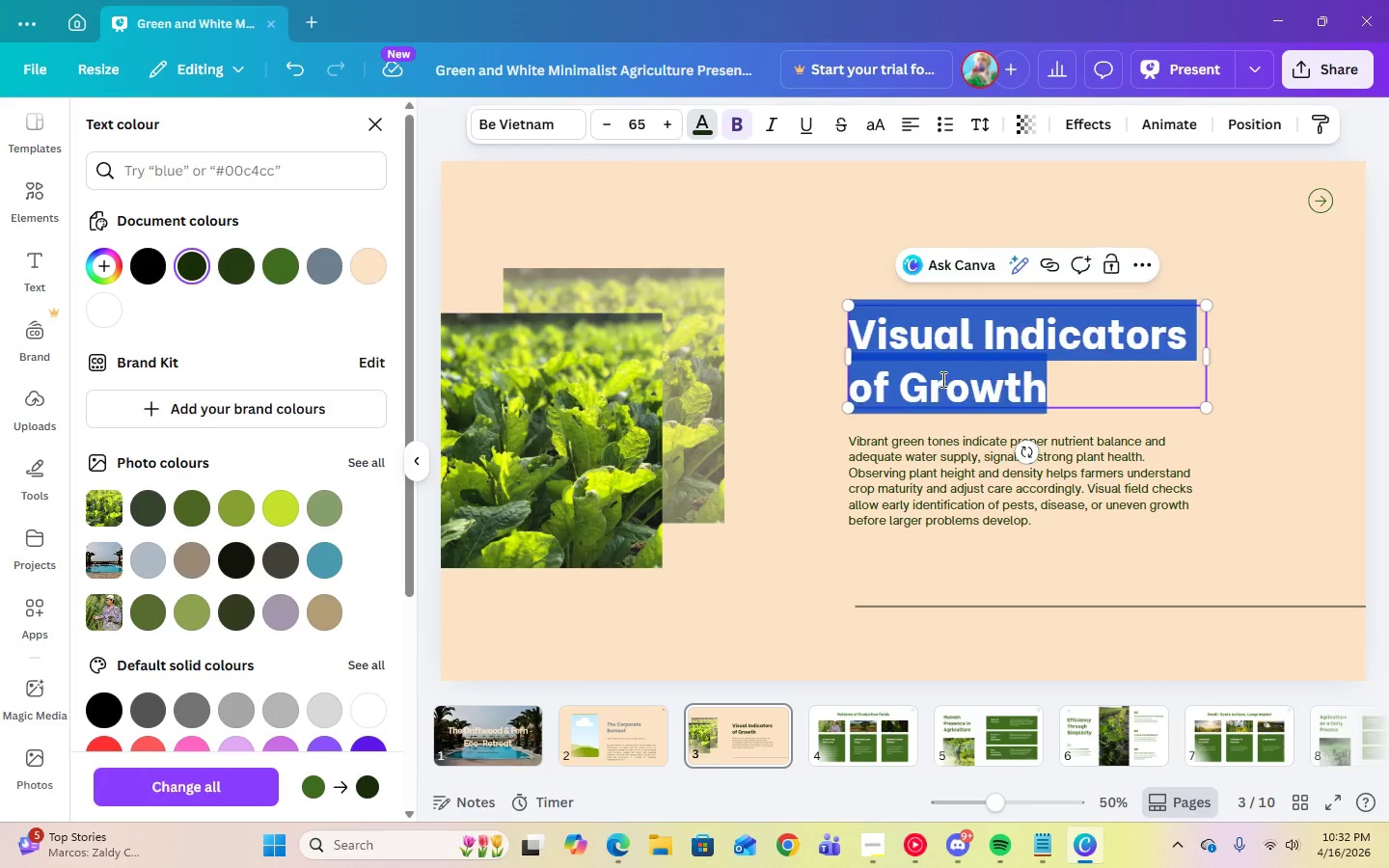 
type(The Sanctuary)
 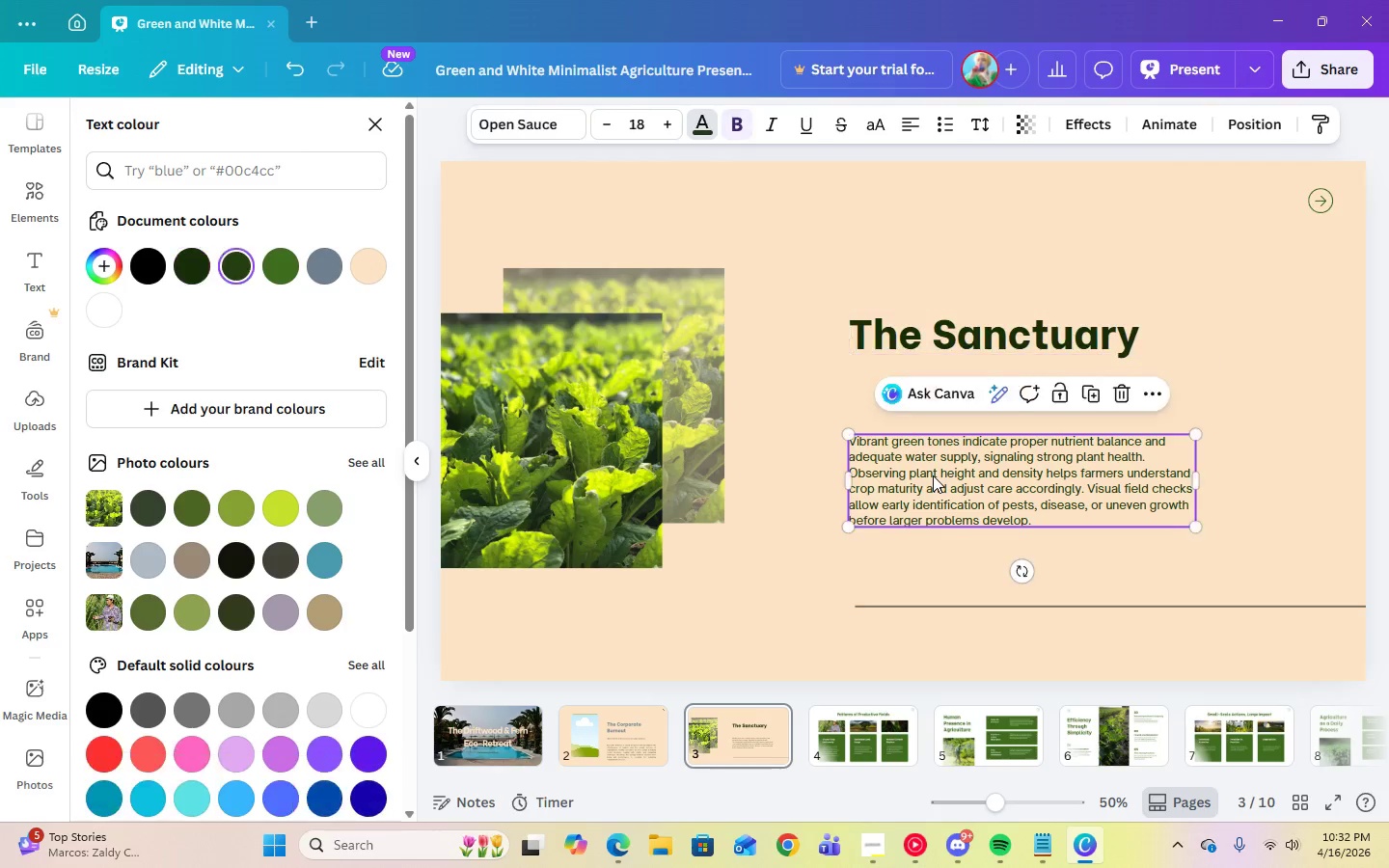 
double_click([933, 475])
 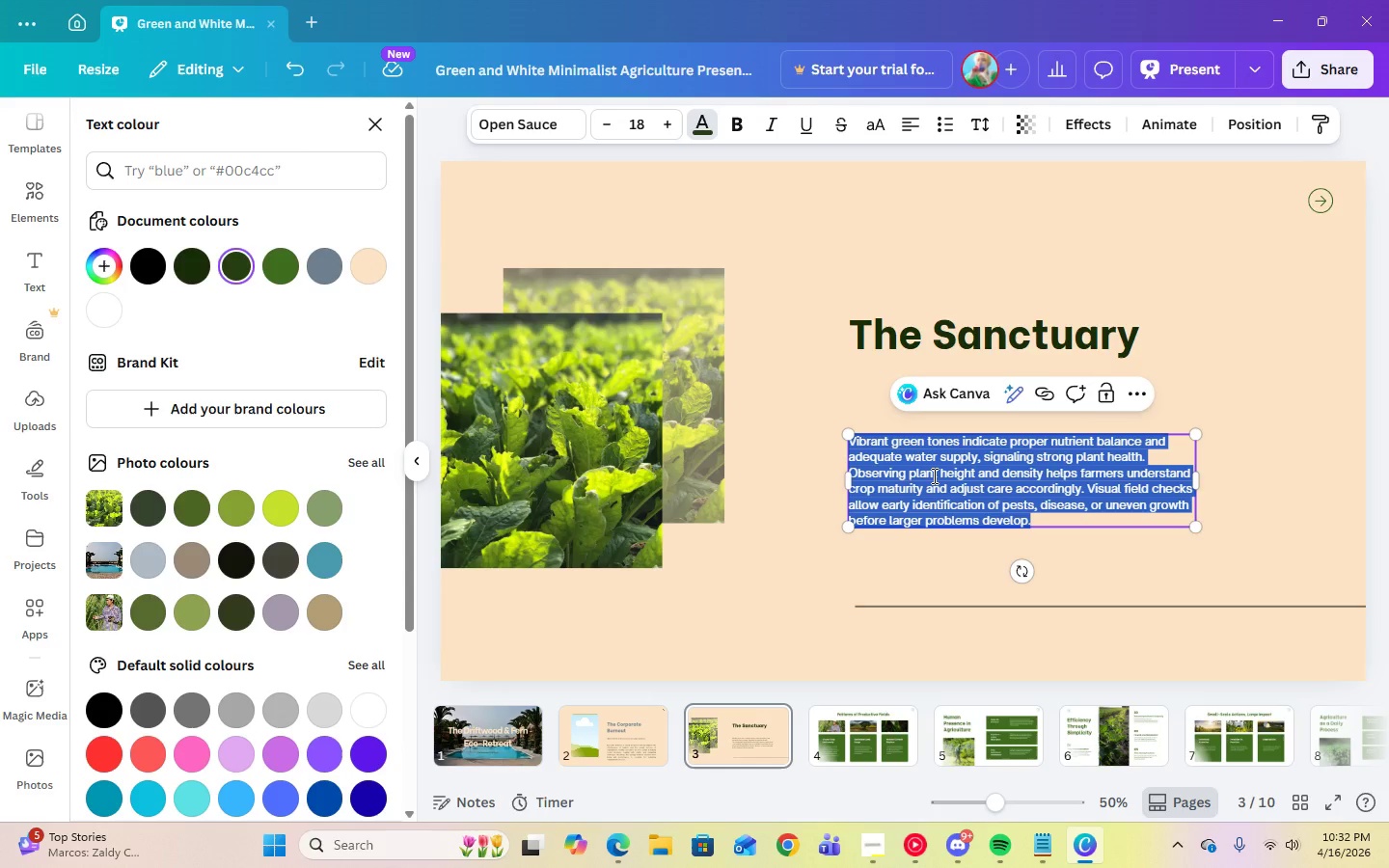 
key(Control+V)
 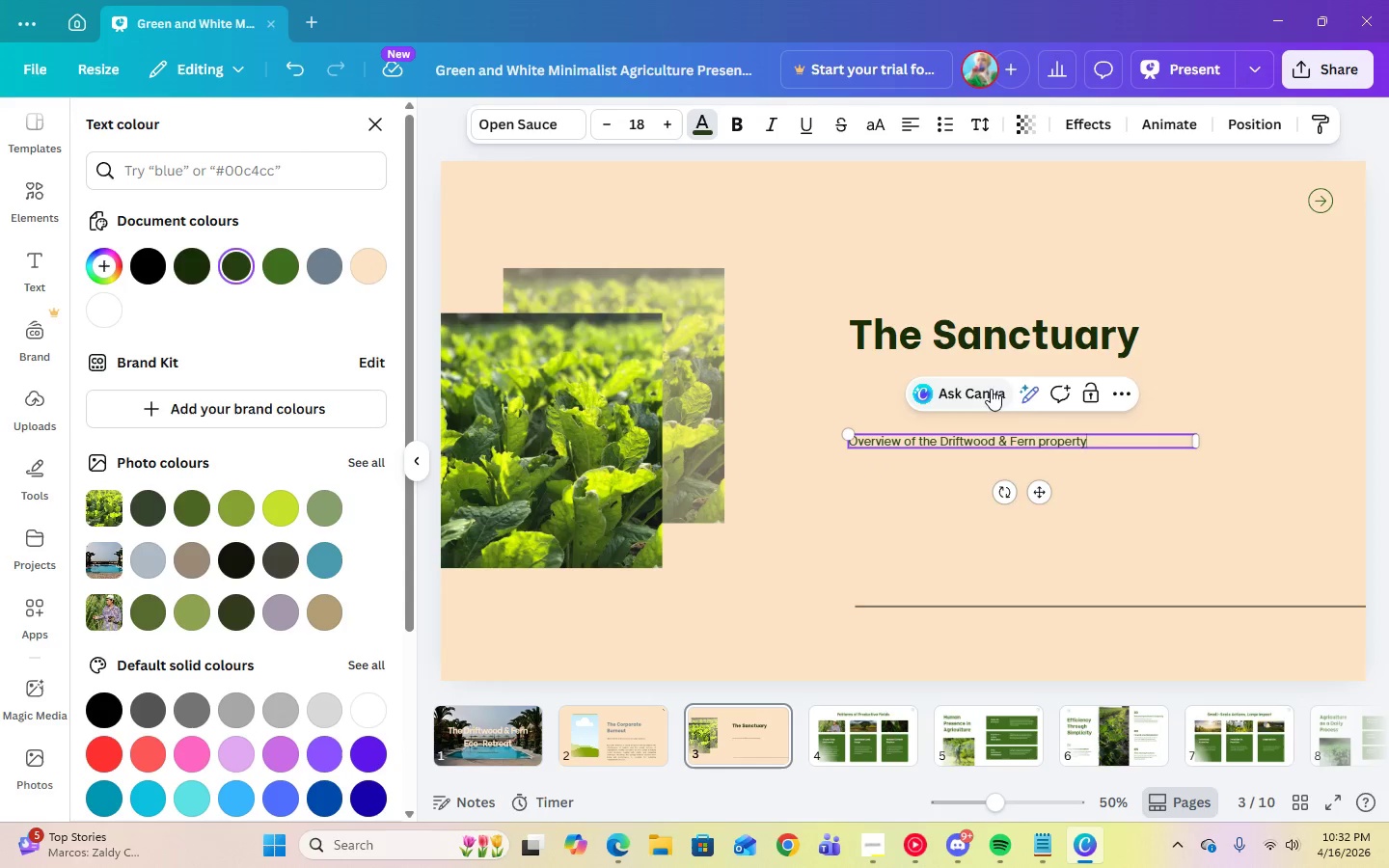 
left_click([1067, 335])
 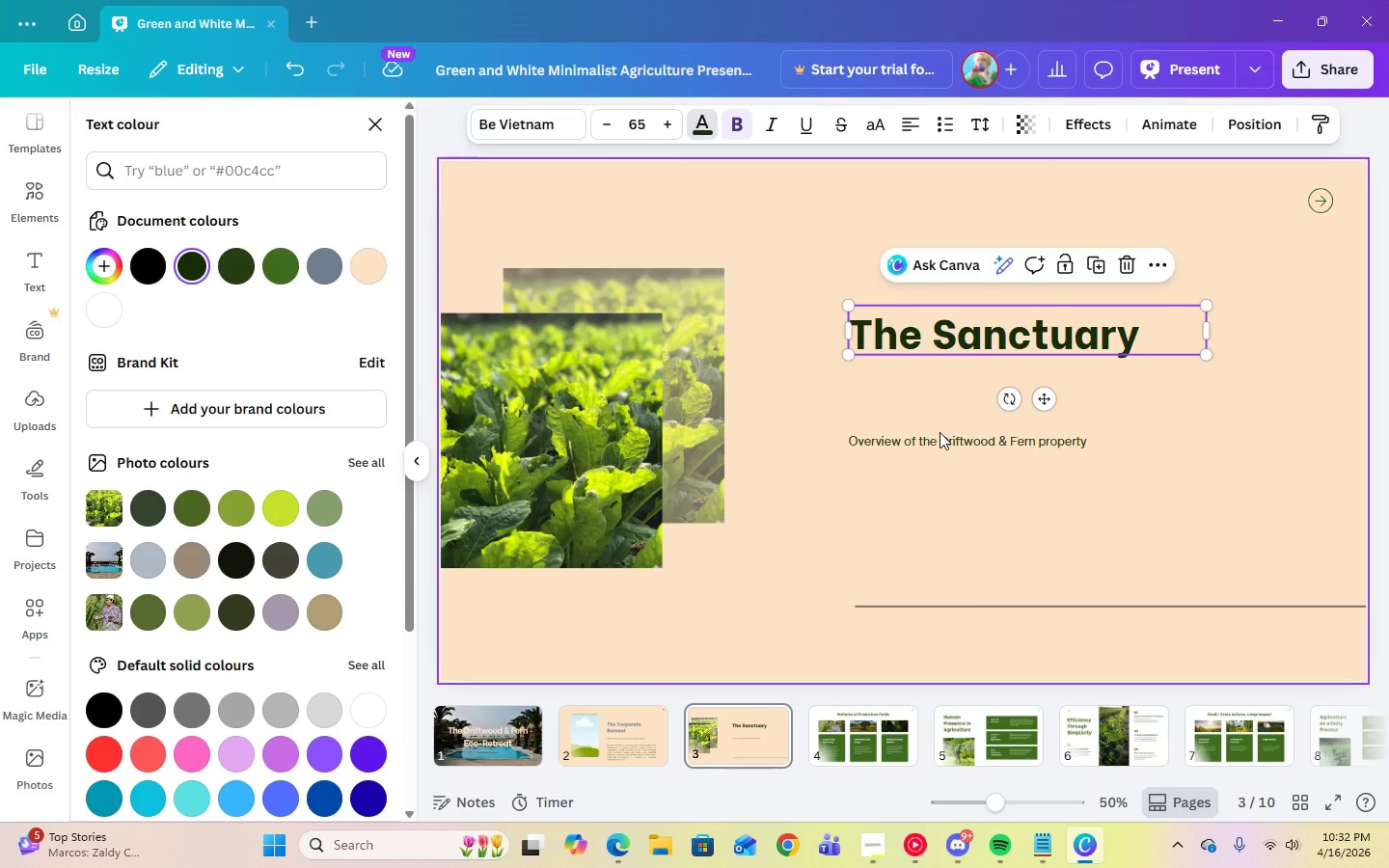 
left_click([938, 441])
 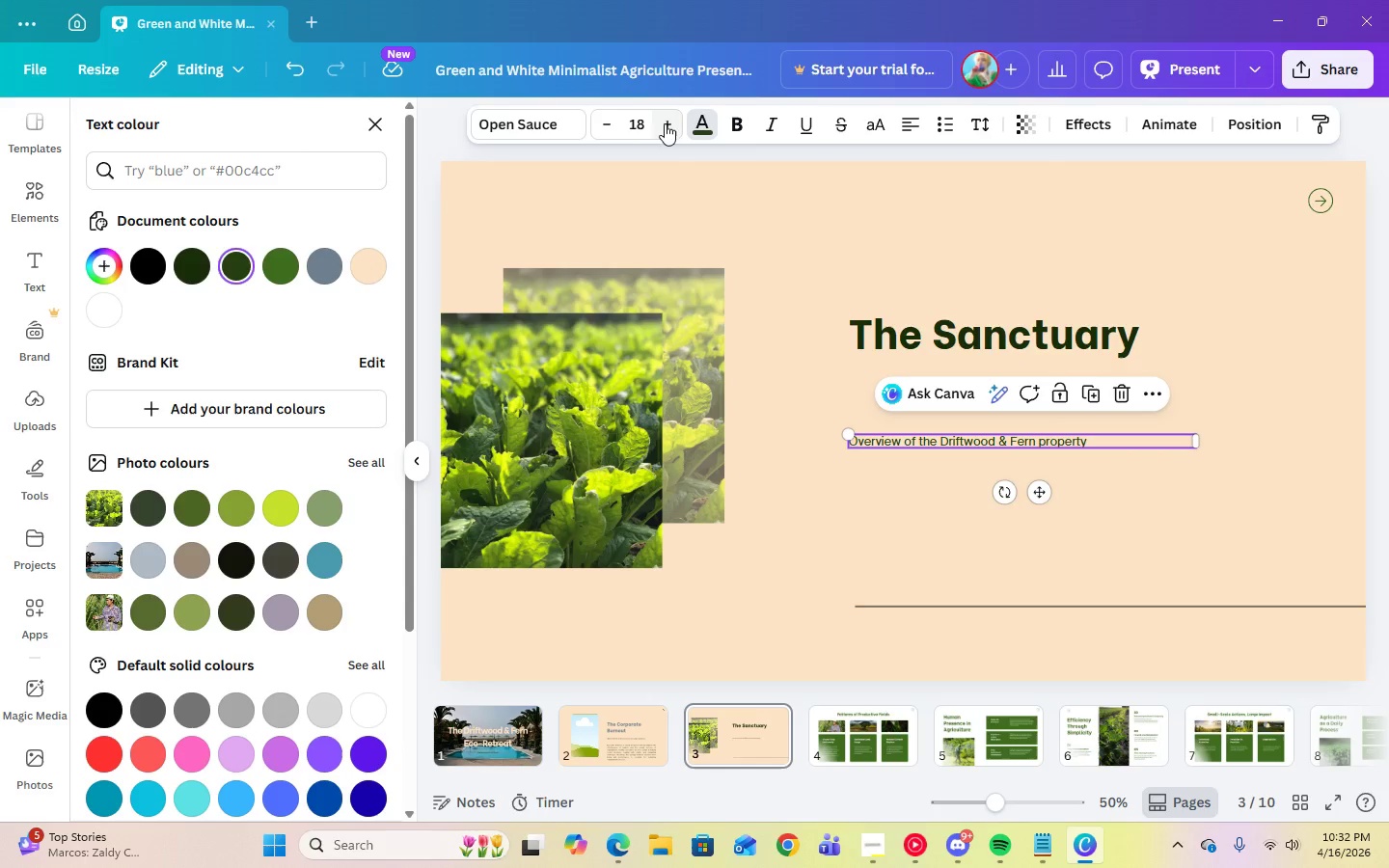 
left_click([631, 122])
 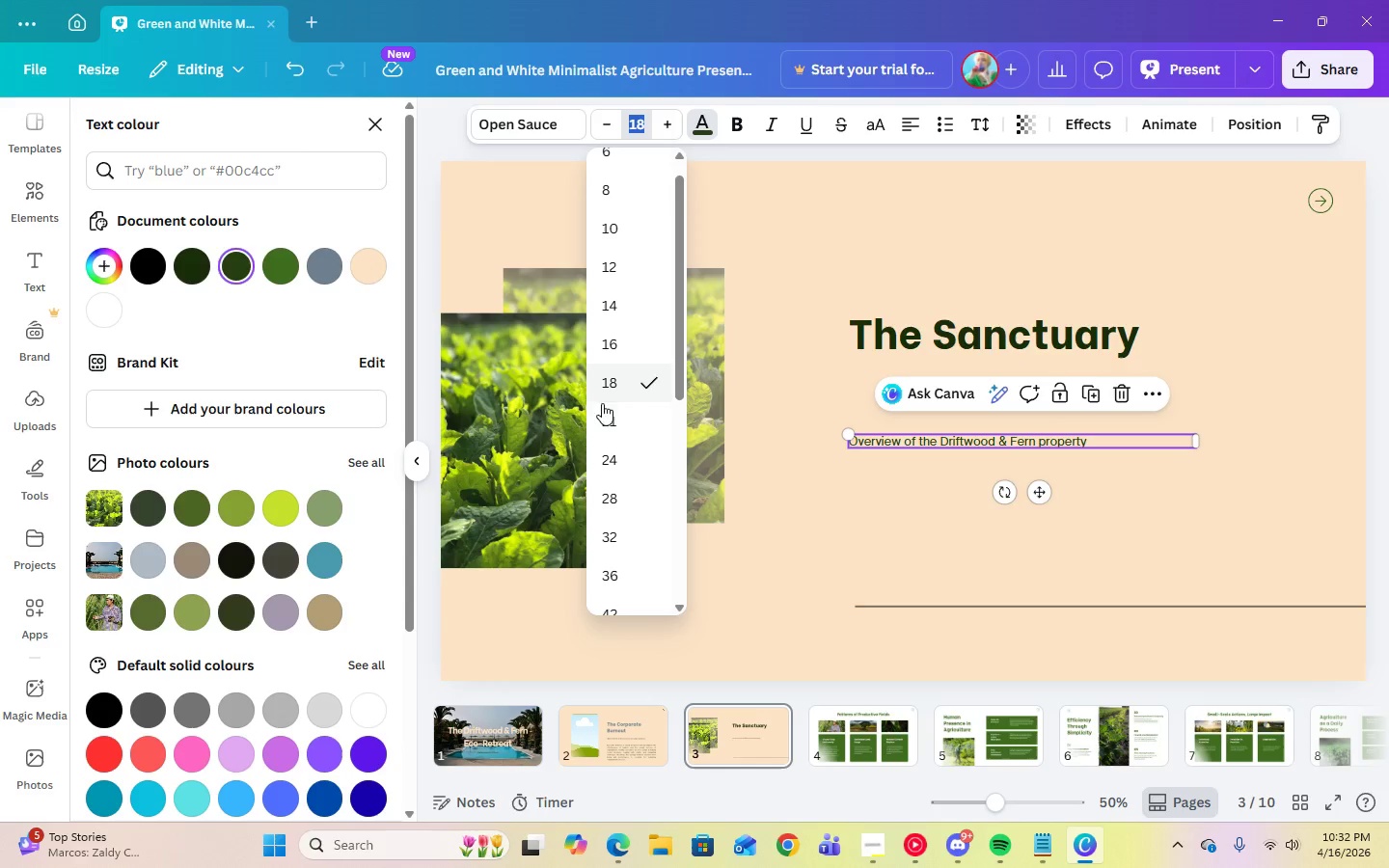 
left_click([605, 424])
 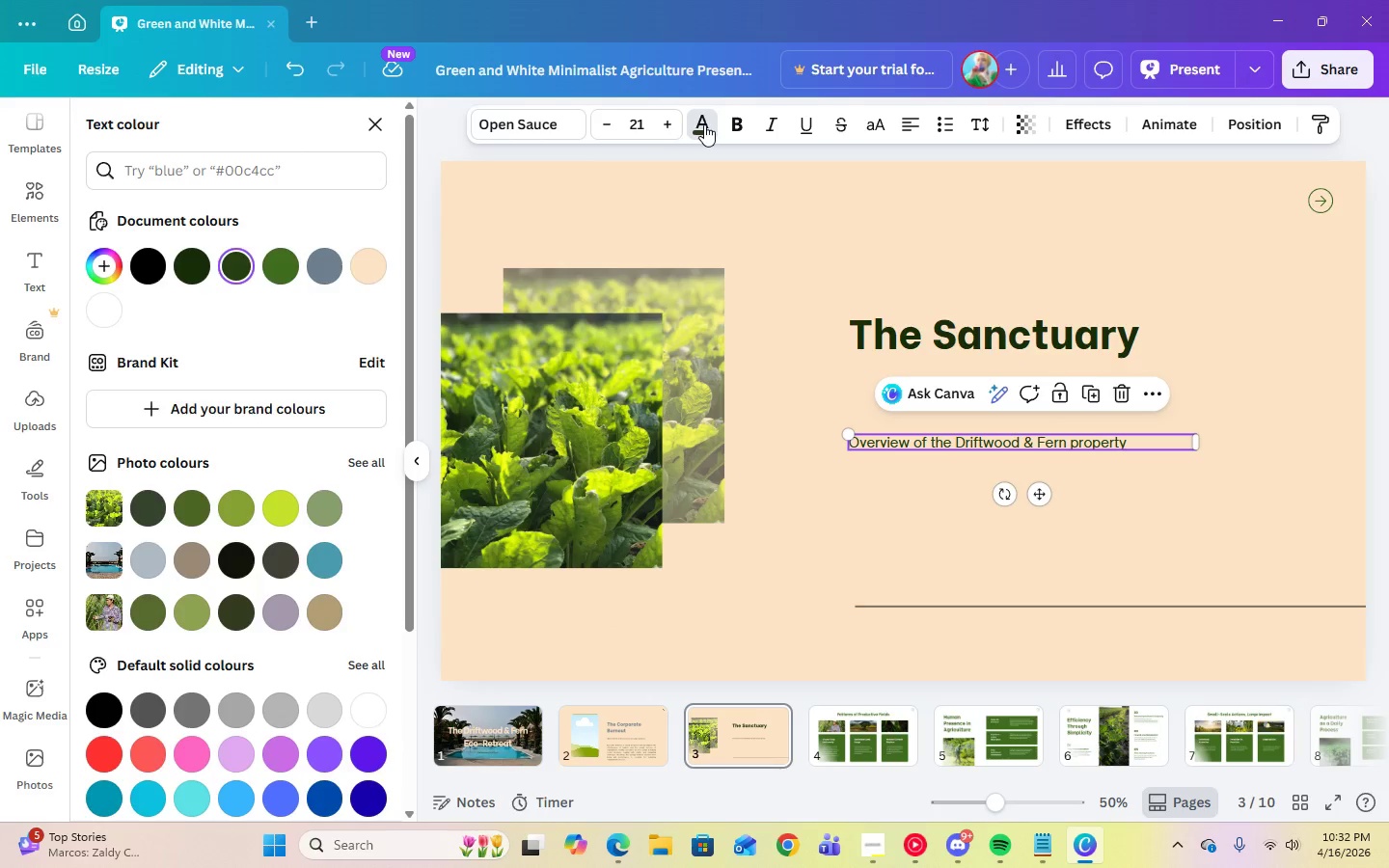 
double_click([704, 124])
 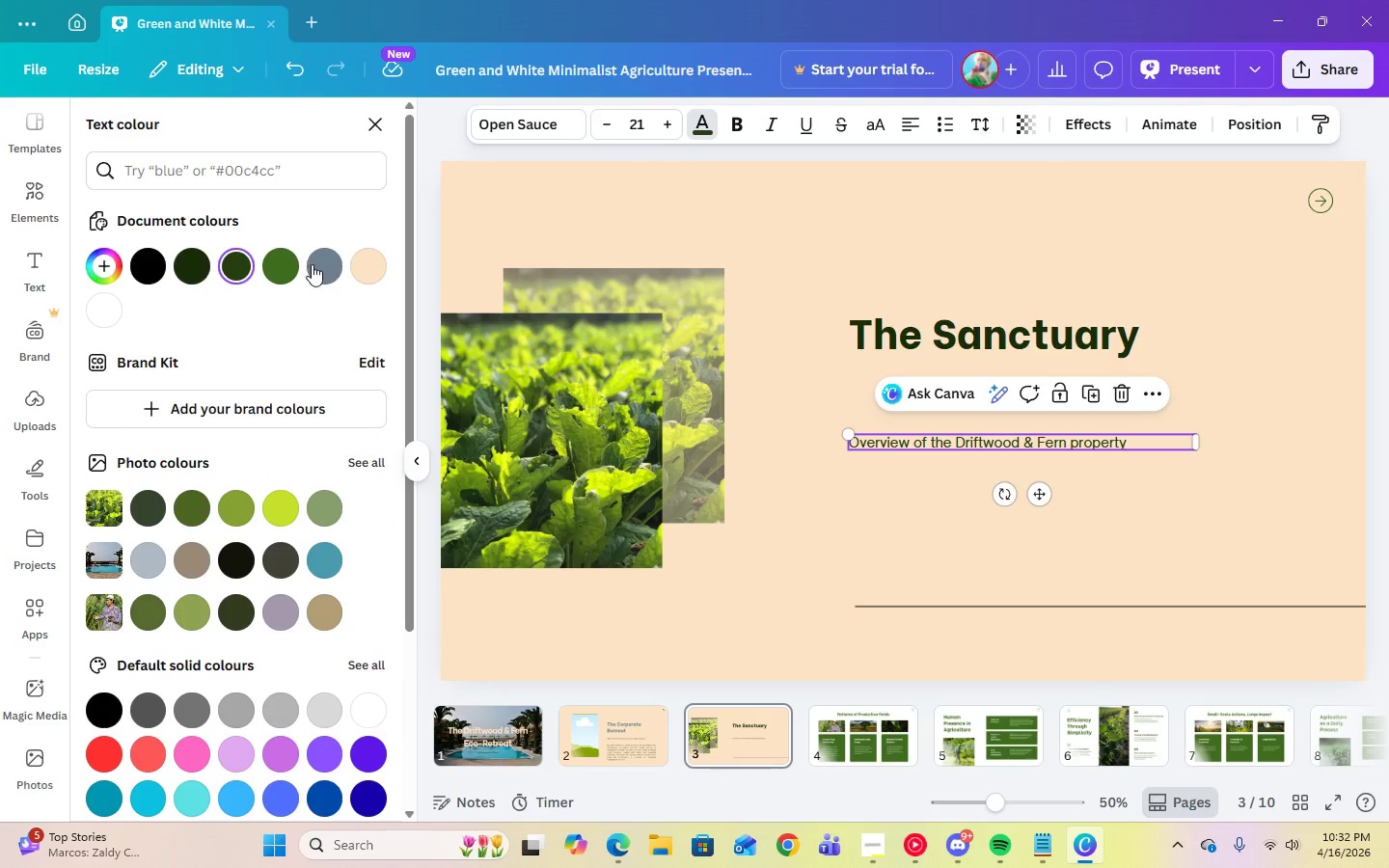 
left_click([313, 264])
 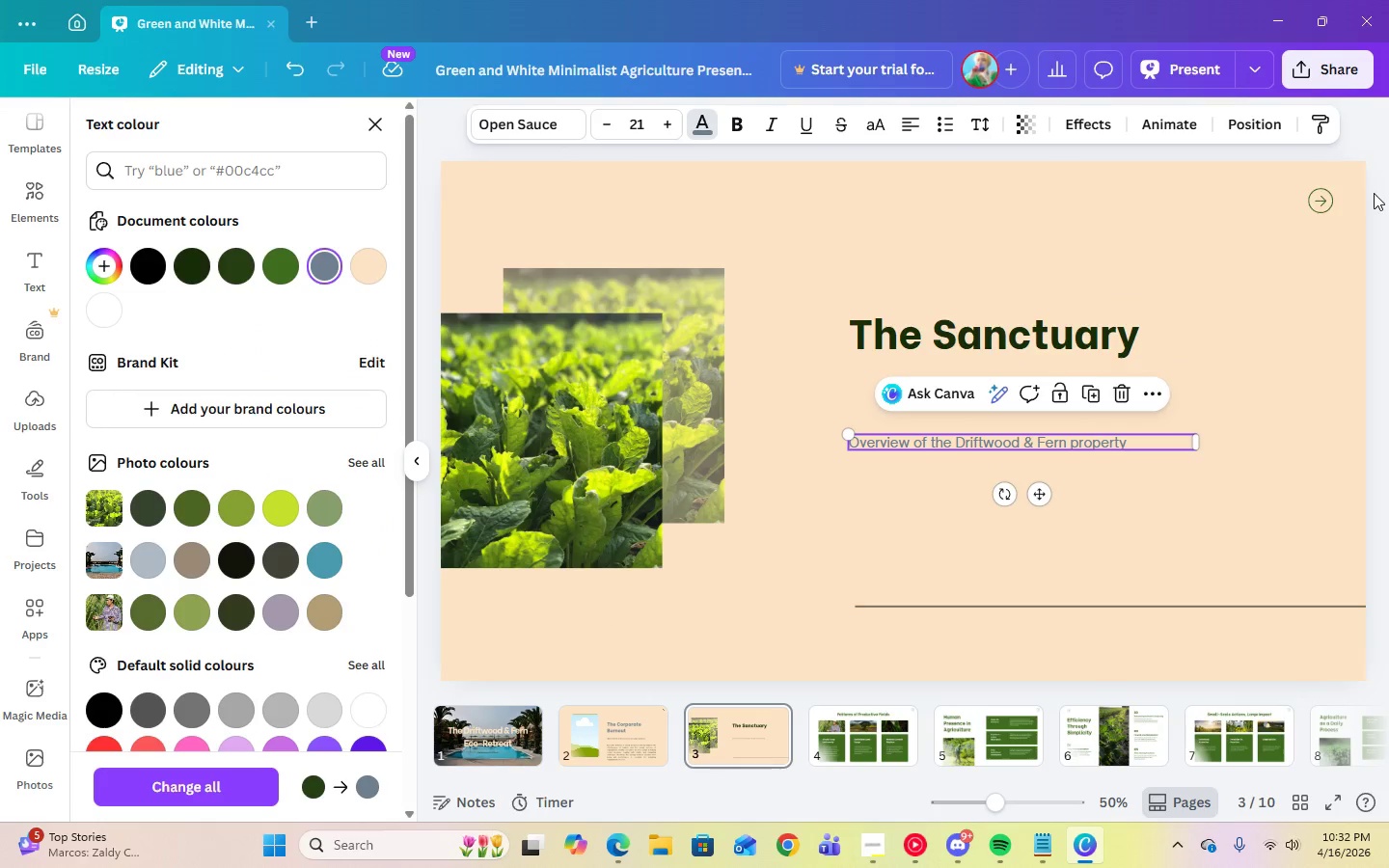 
left_click([1319, 195])
 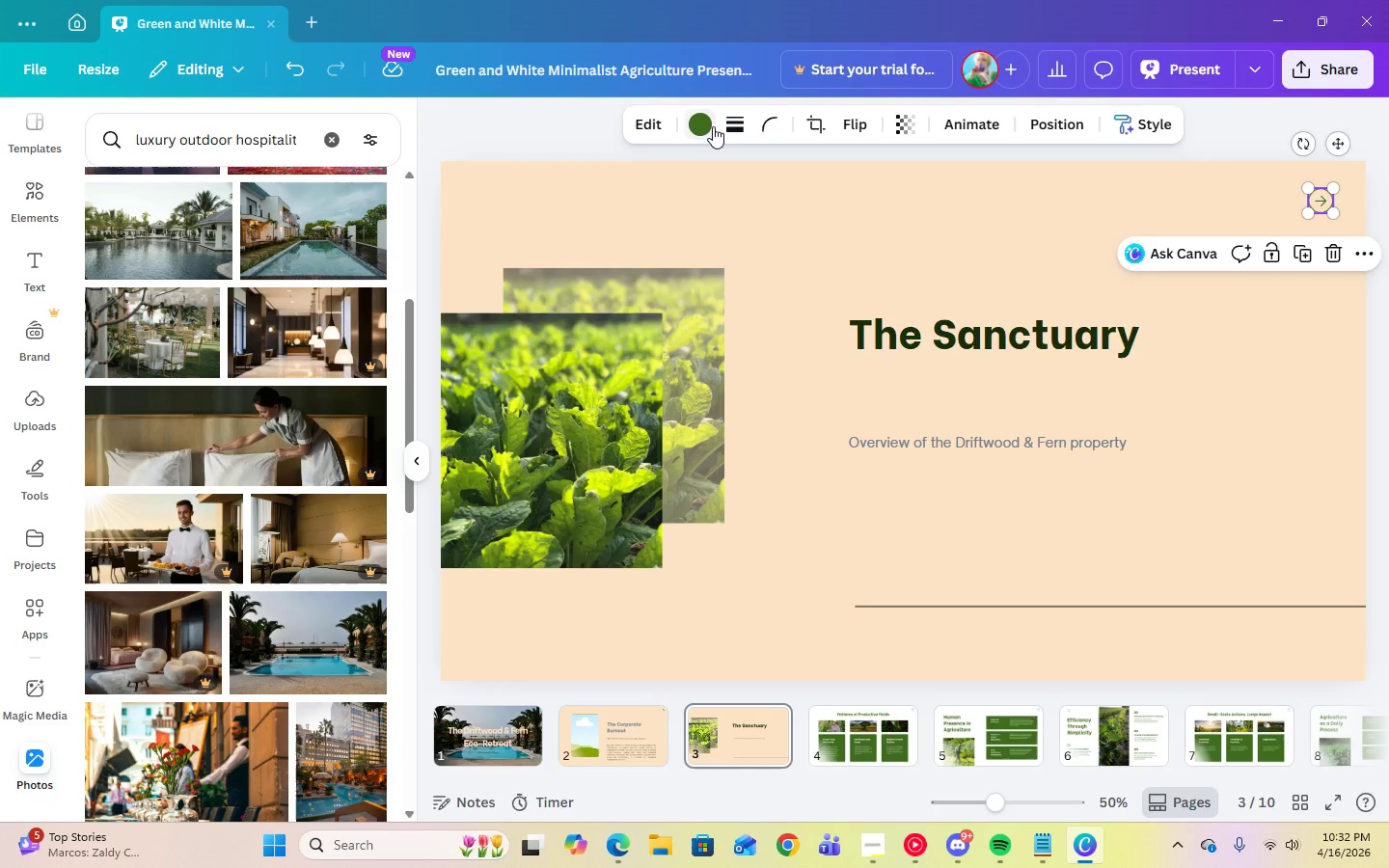 
left_click([707, 126])
 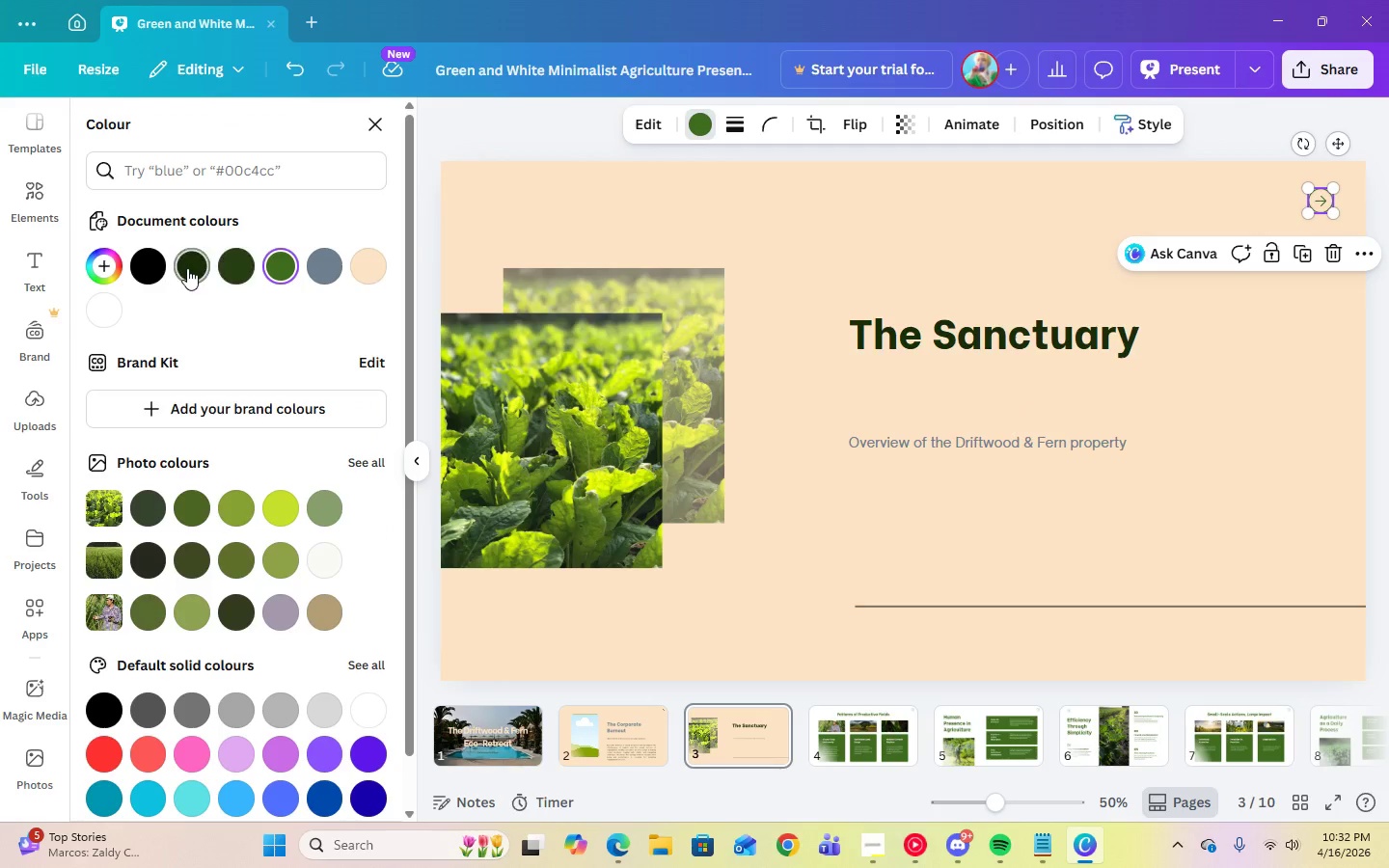 
left_click([187, 268])
 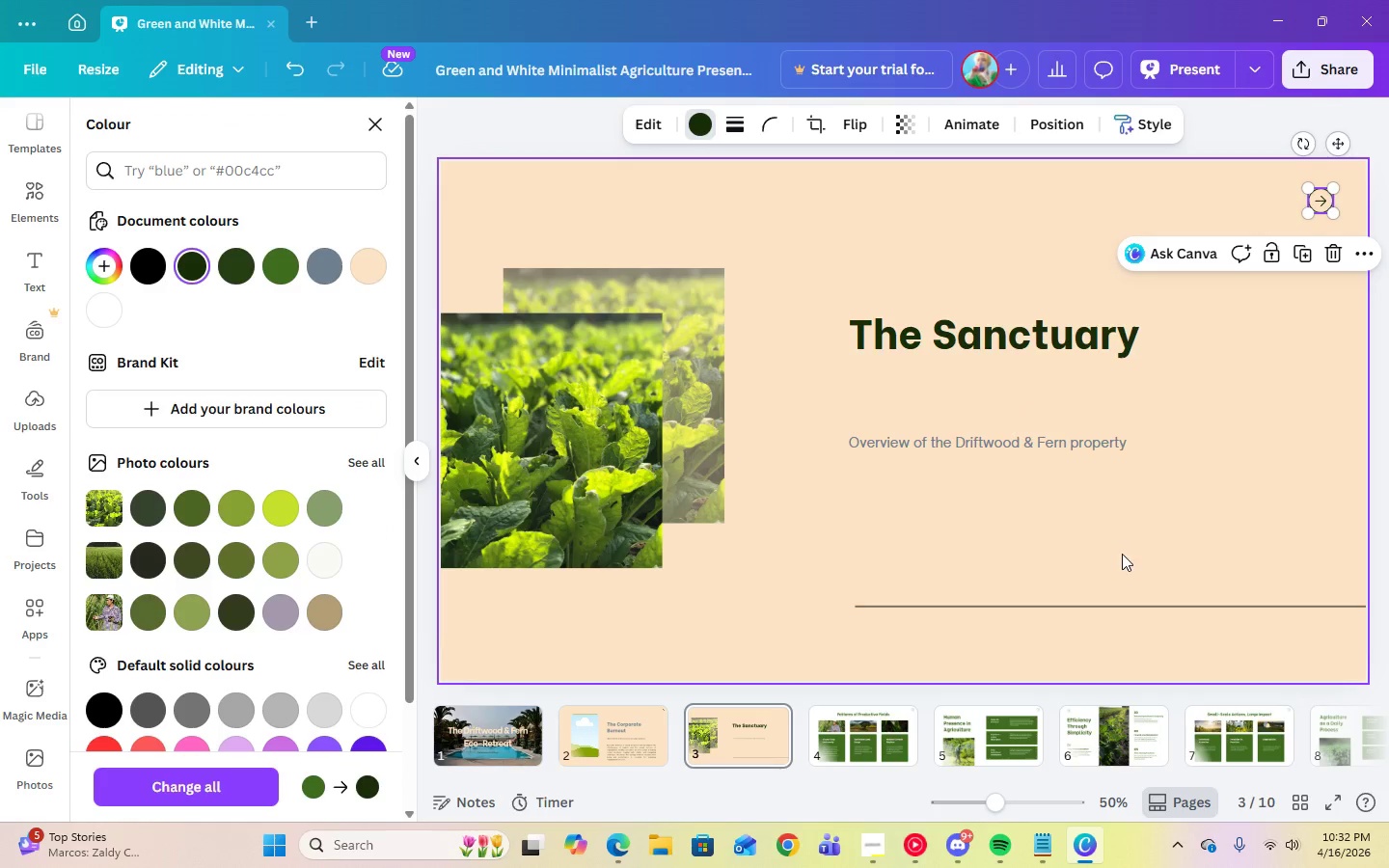 
left_click([1122, 556])
 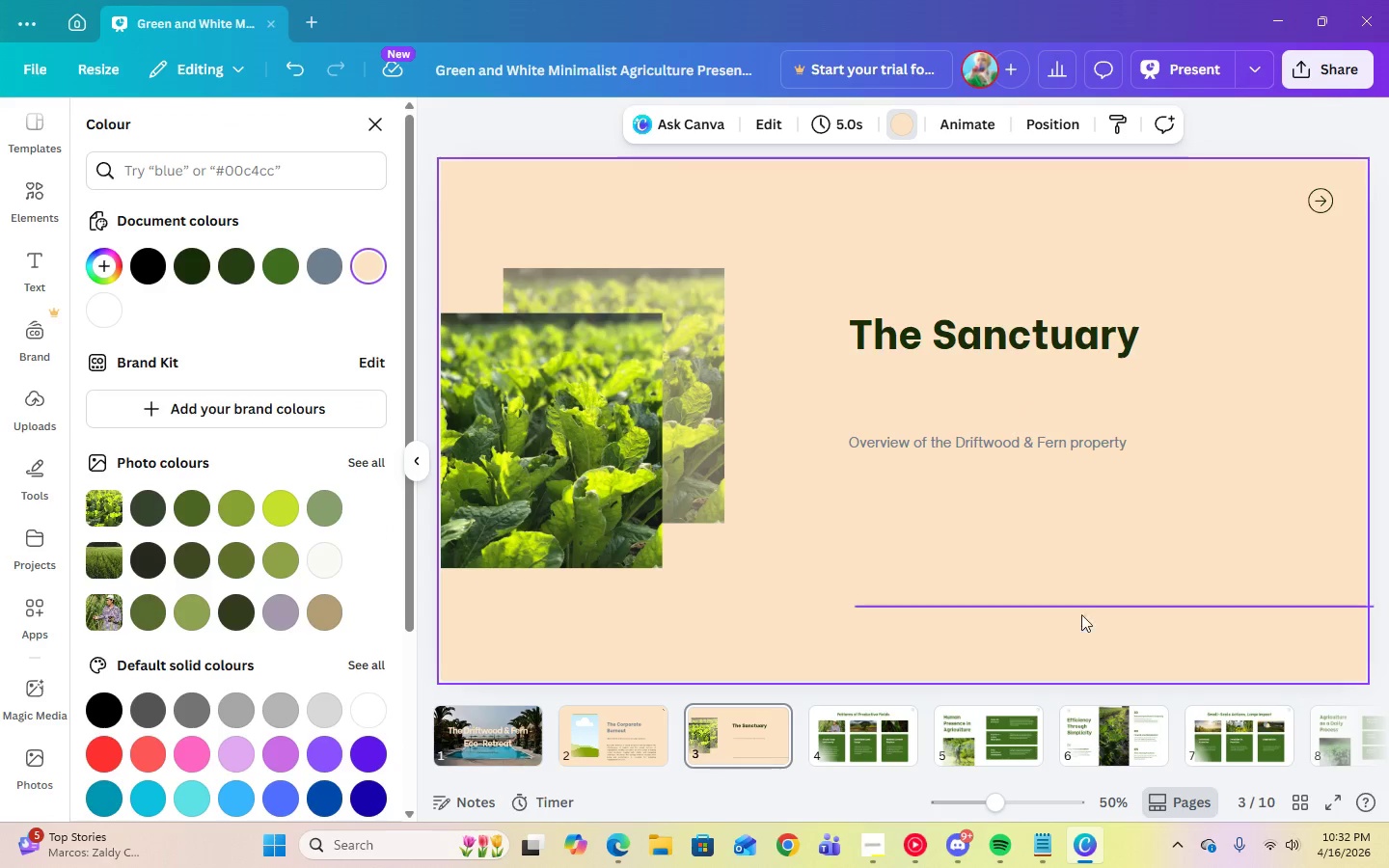 
left_click([1081, 608])
 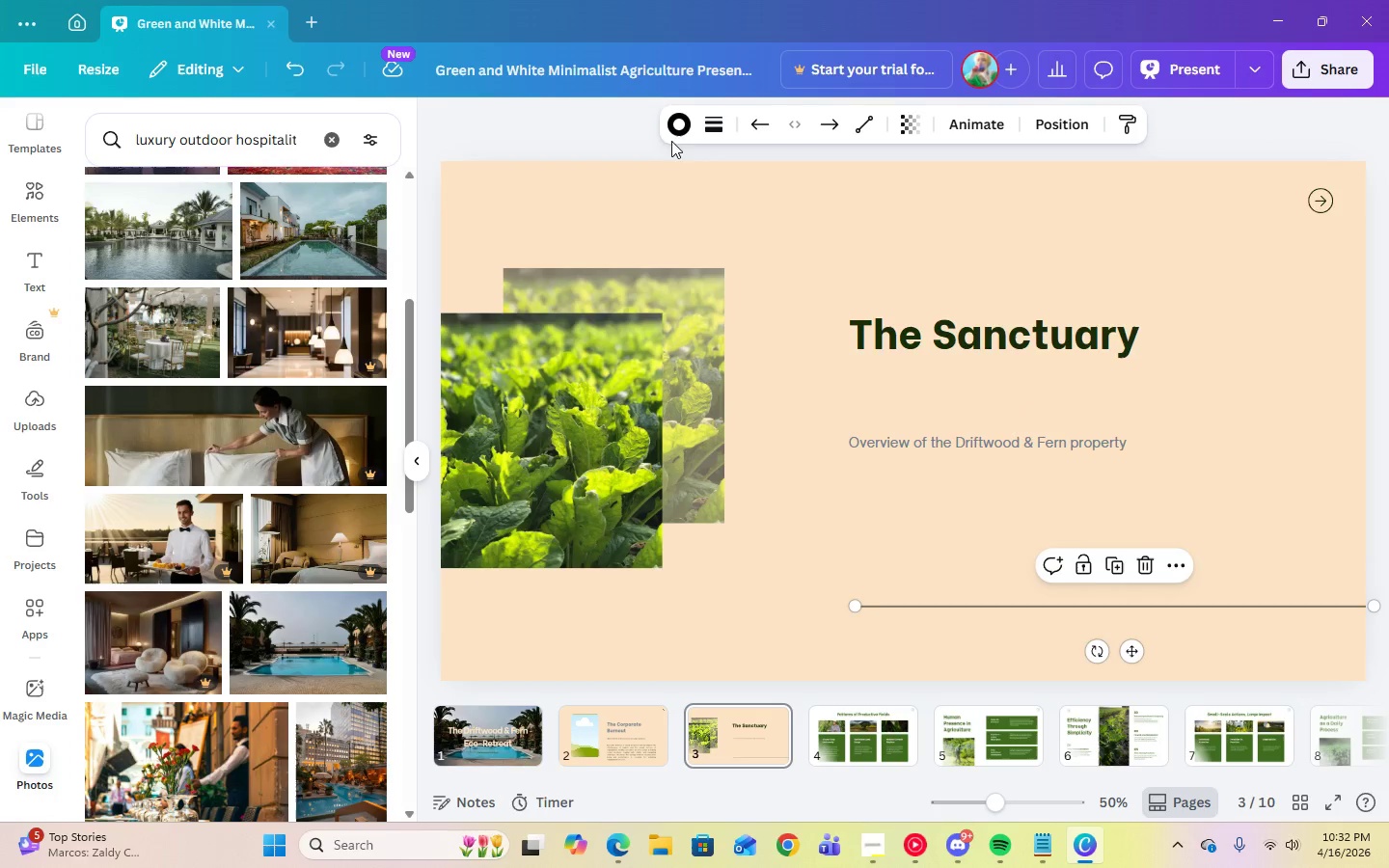 
left_click([674, 129])
 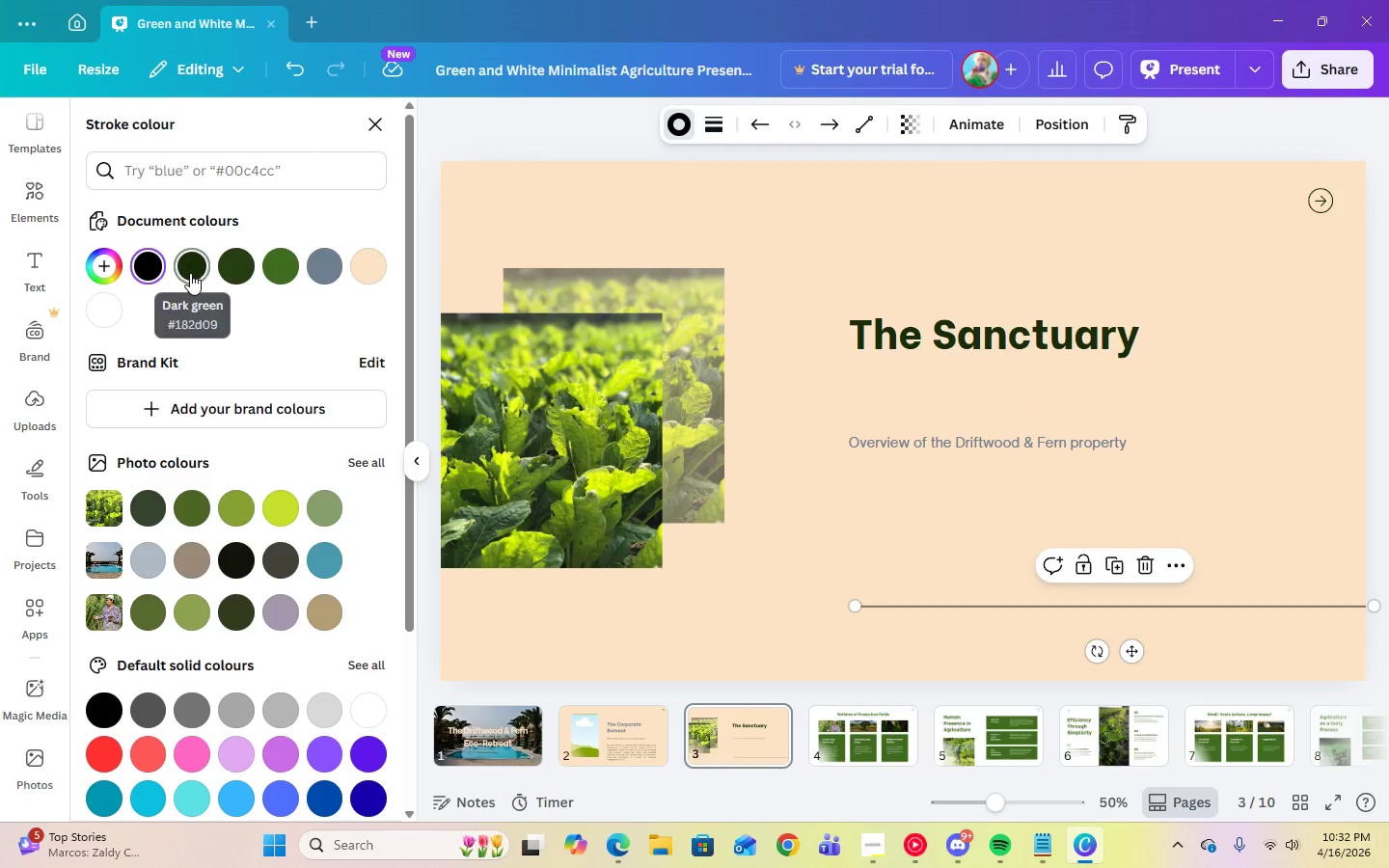 
left_click([190, 273])
 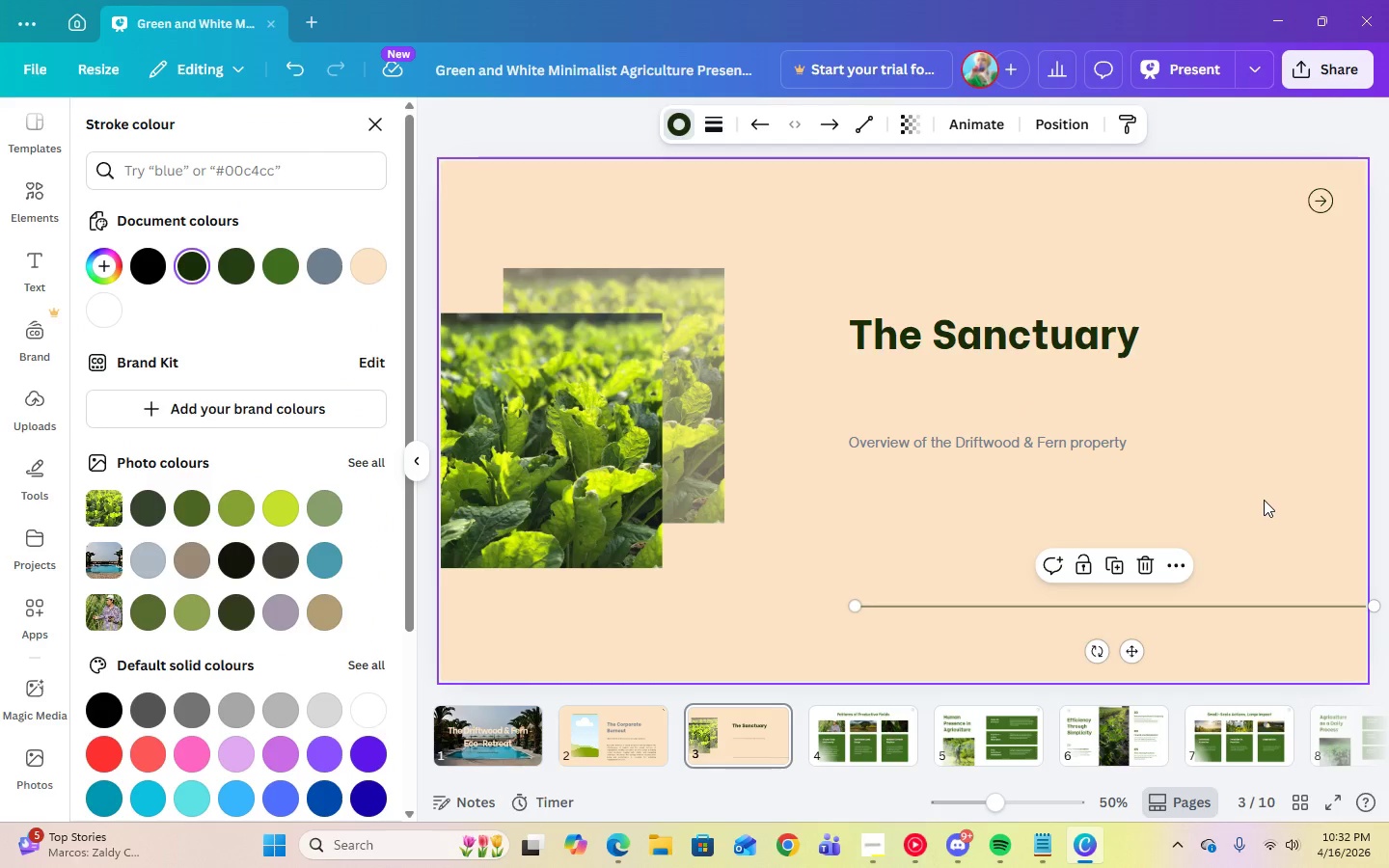 
left_click([1289, 461])
 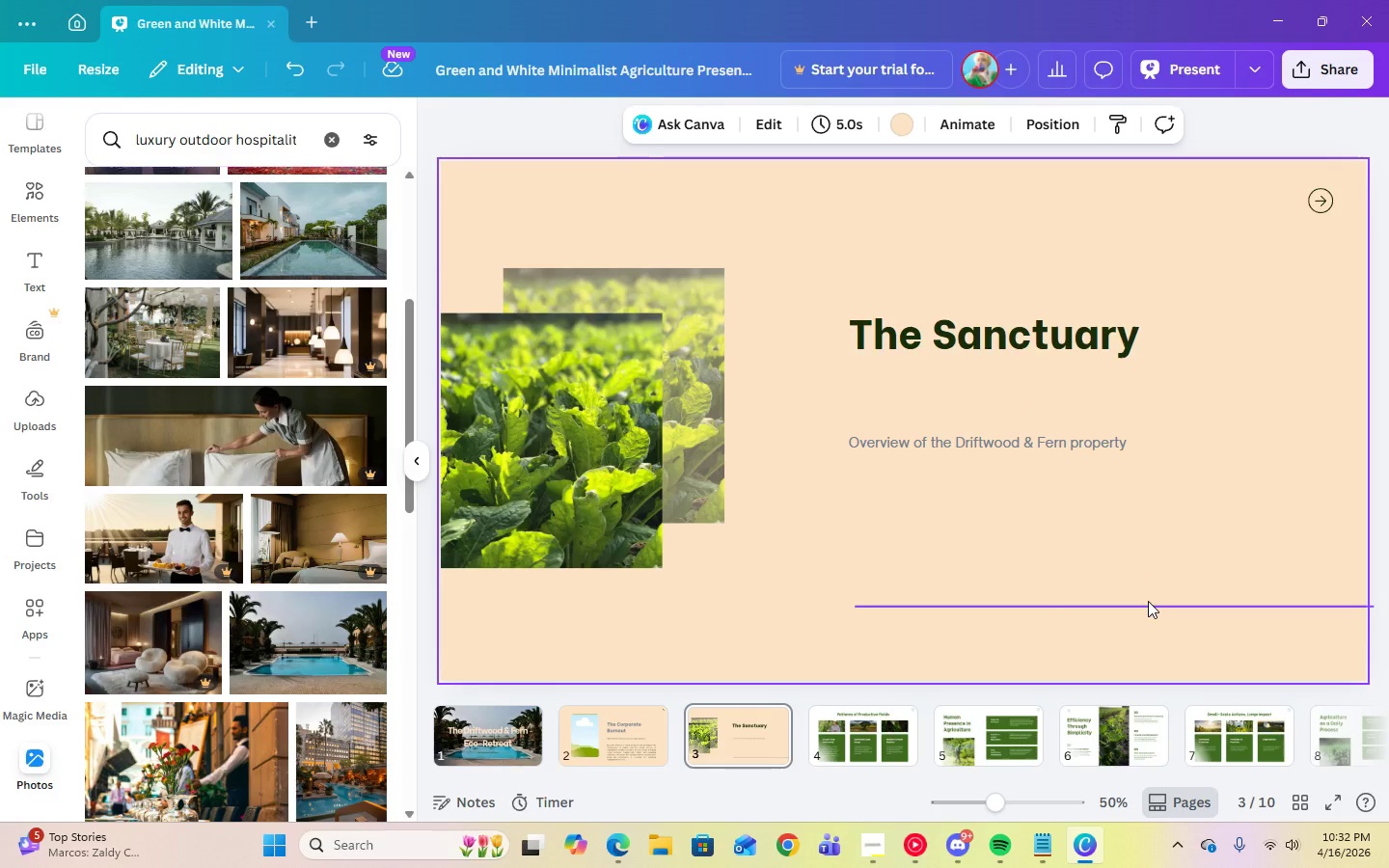 
left_click([1148, 601])
 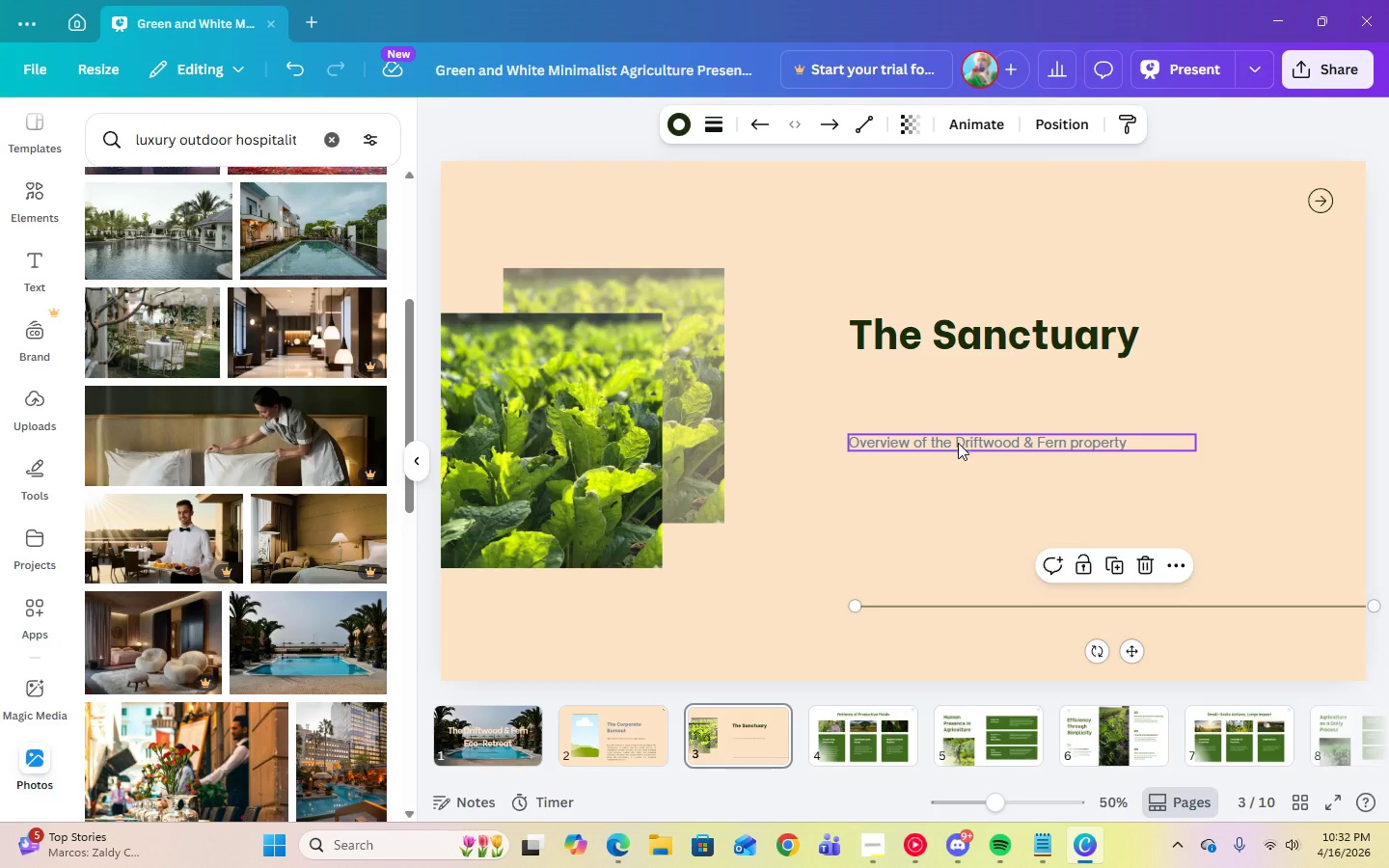 
left_click([979, 516])
 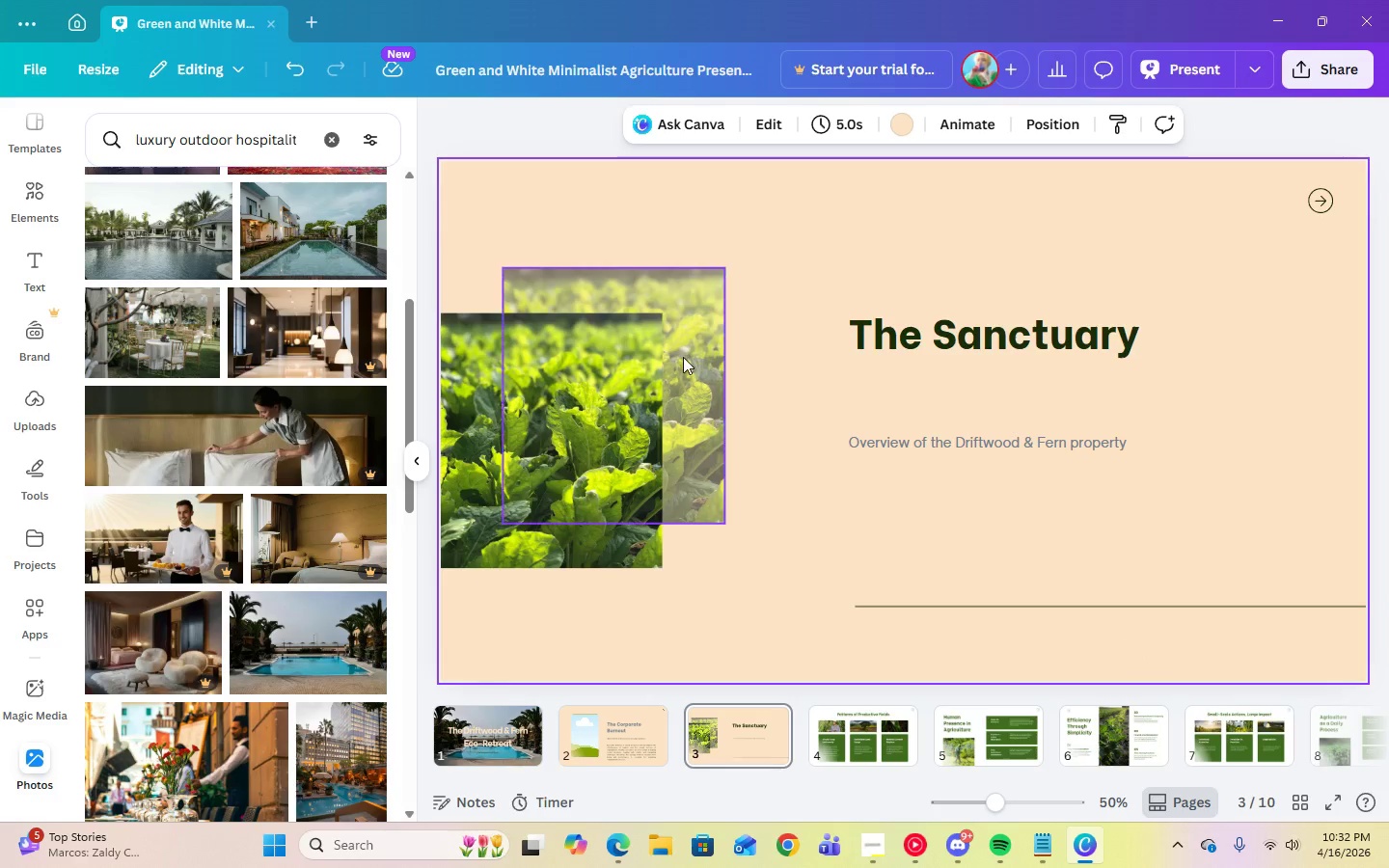 
left_click([688, 357])
 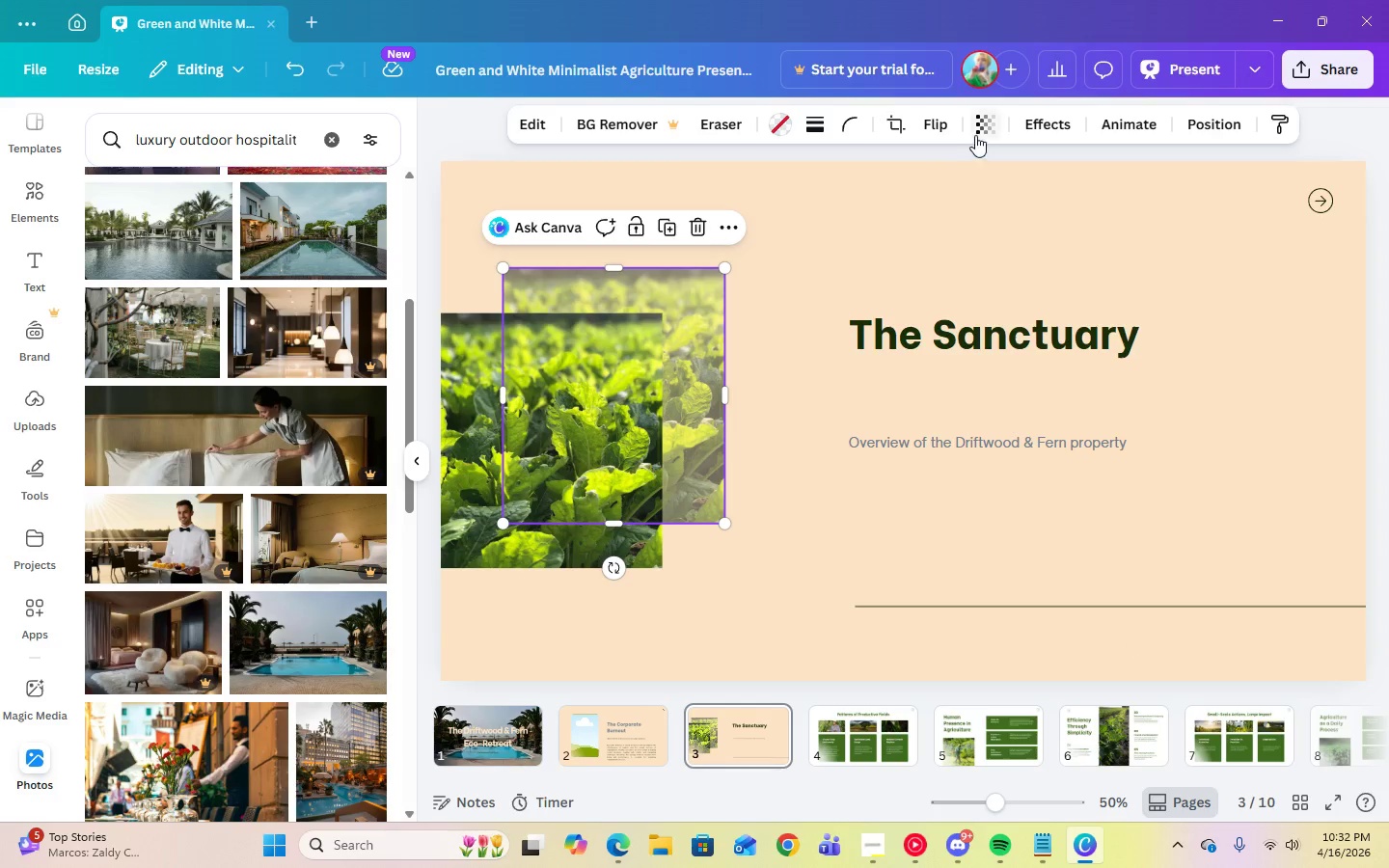 
left_click([975, 134])
 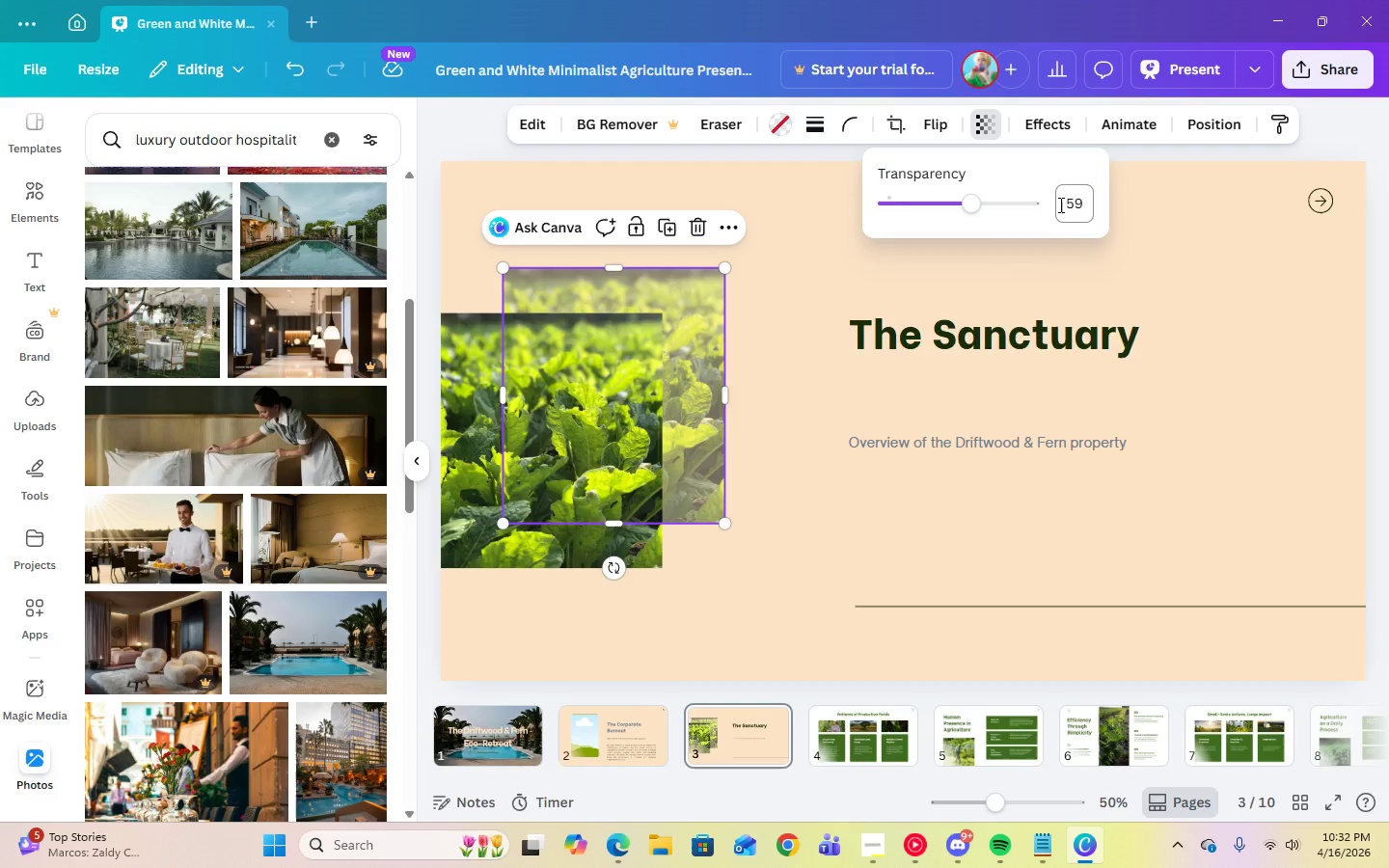 
left_click([1061, 203])
 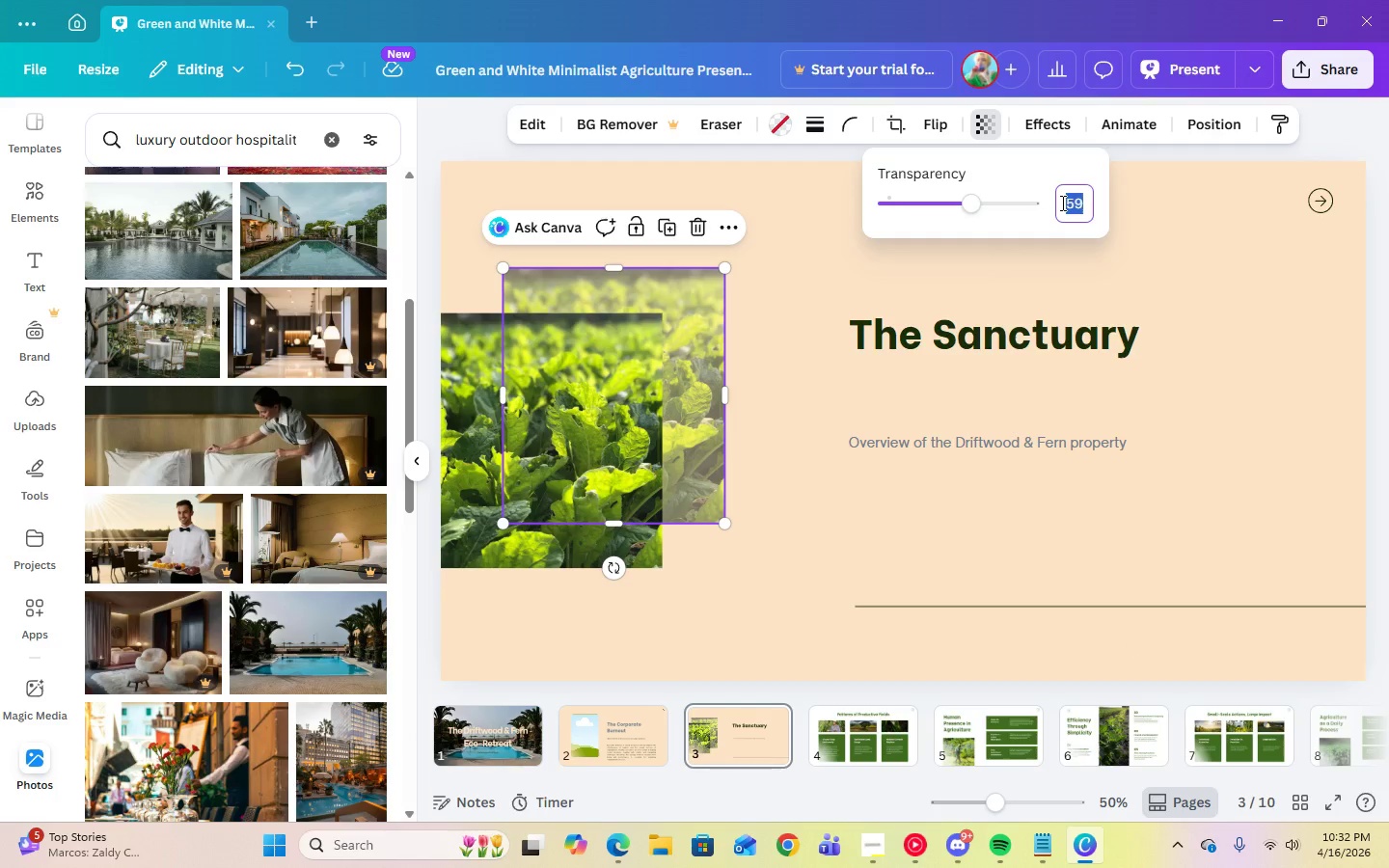 
key(Numpad1)
 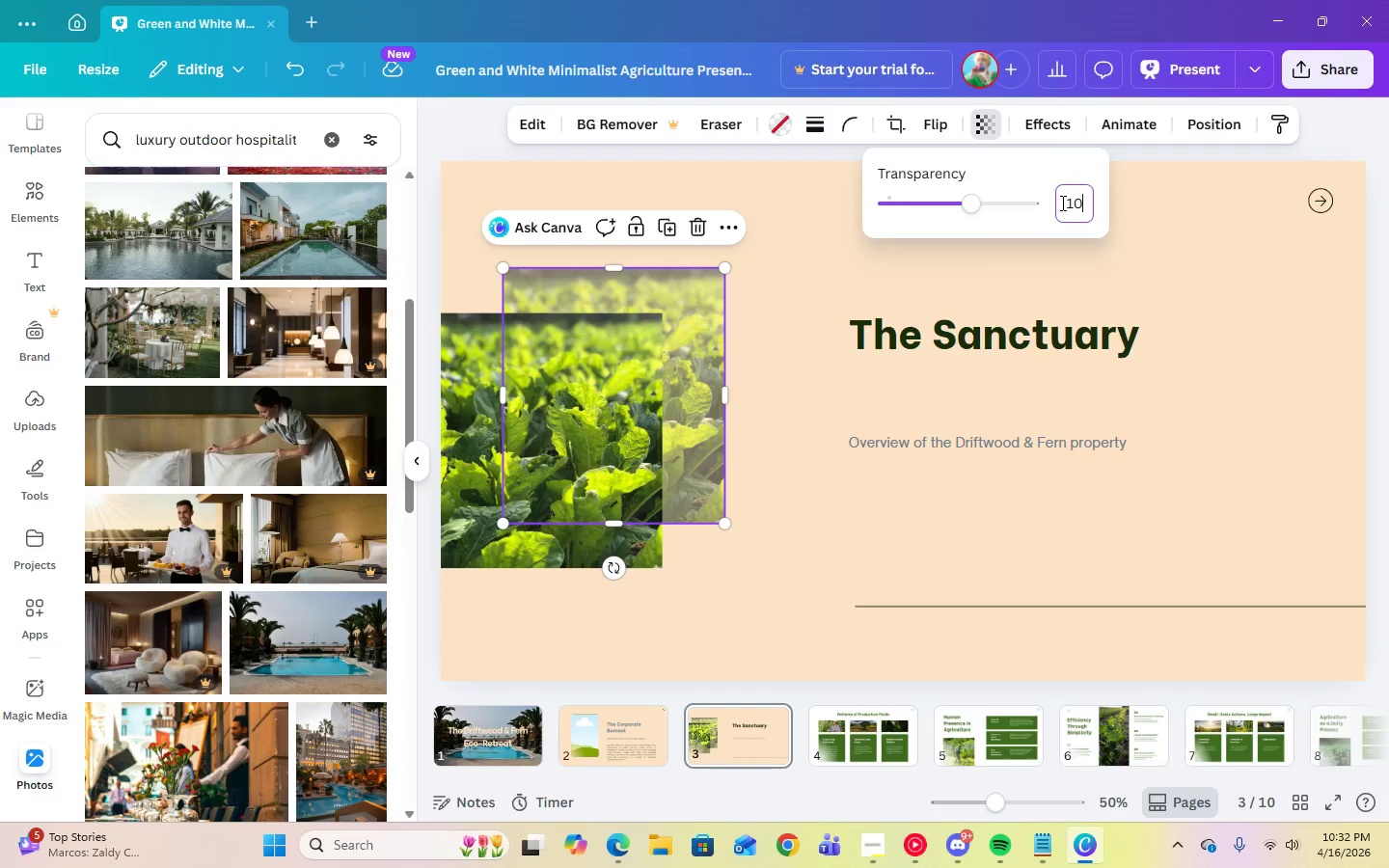 
key(Numpad0)
 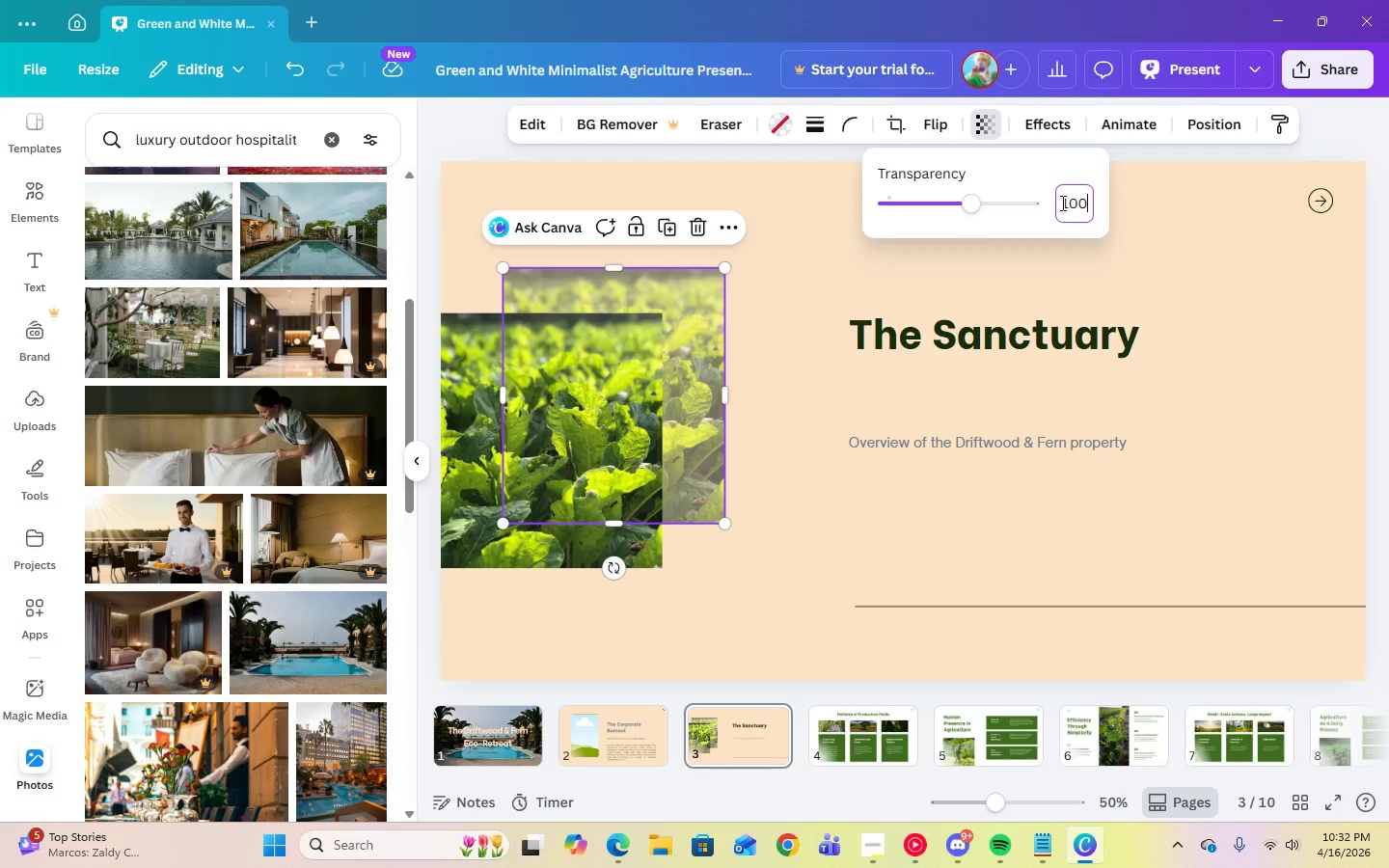 
key(Numpad0)
 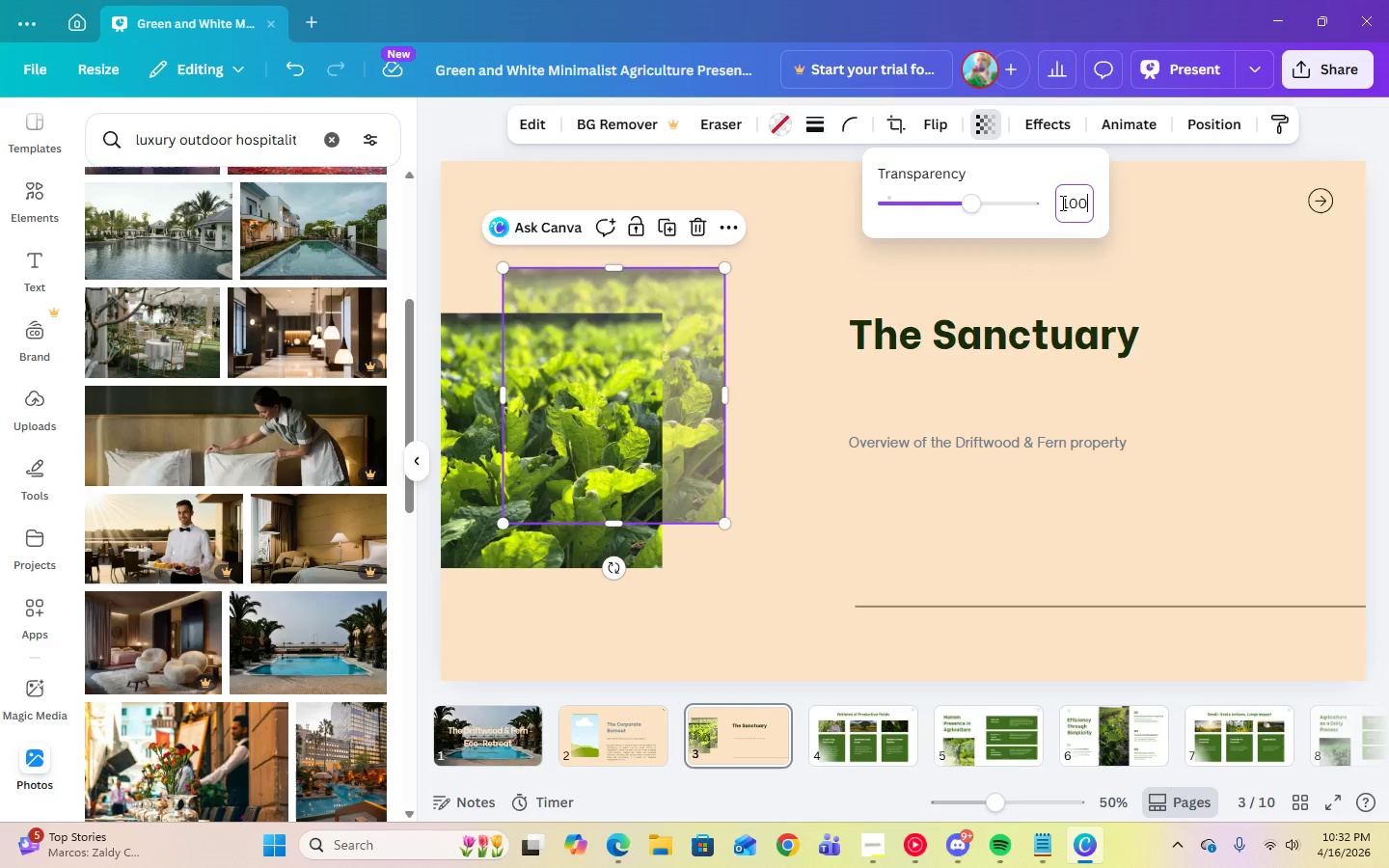 
key(Enter)
 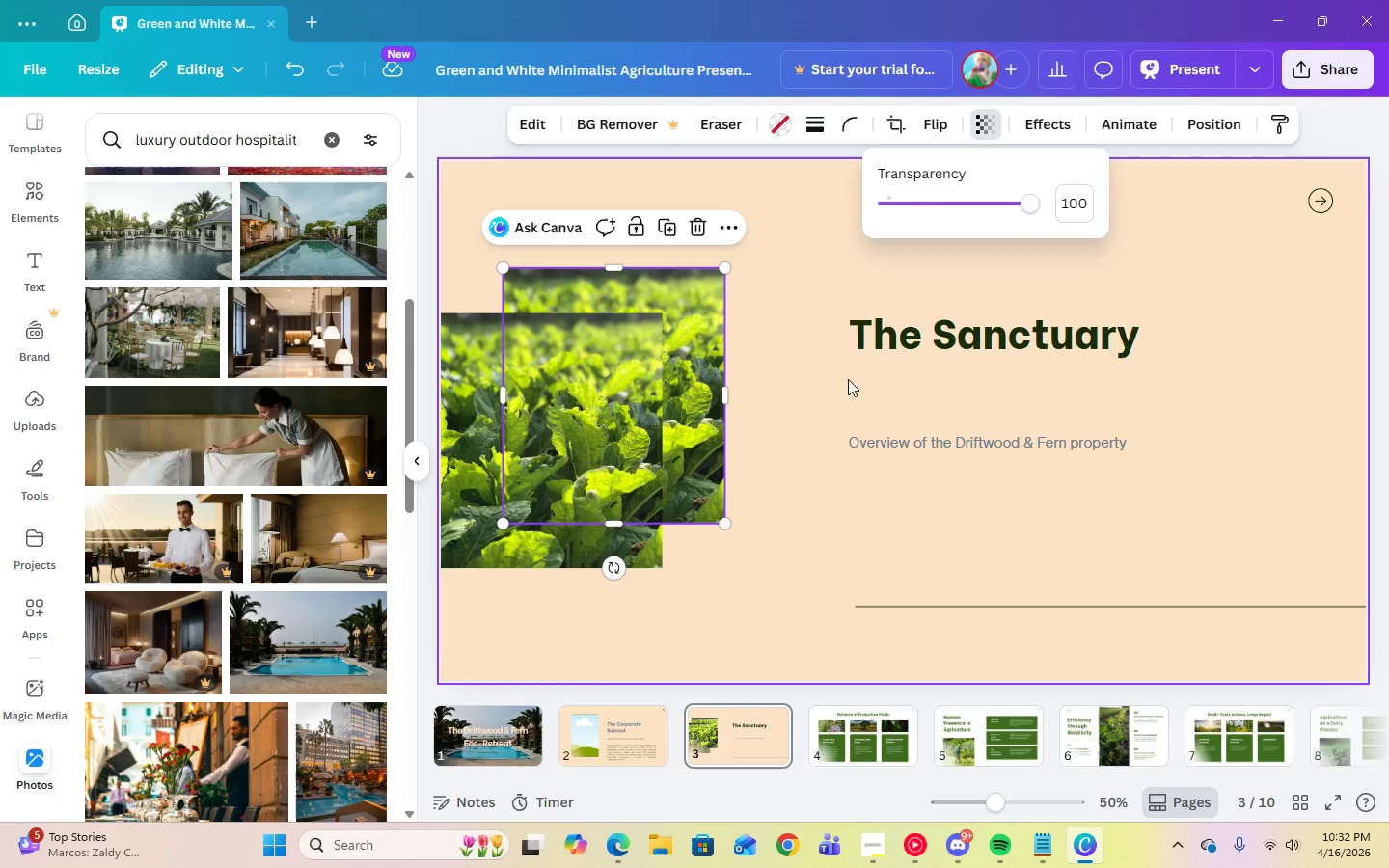 
left_click([826, 383])
 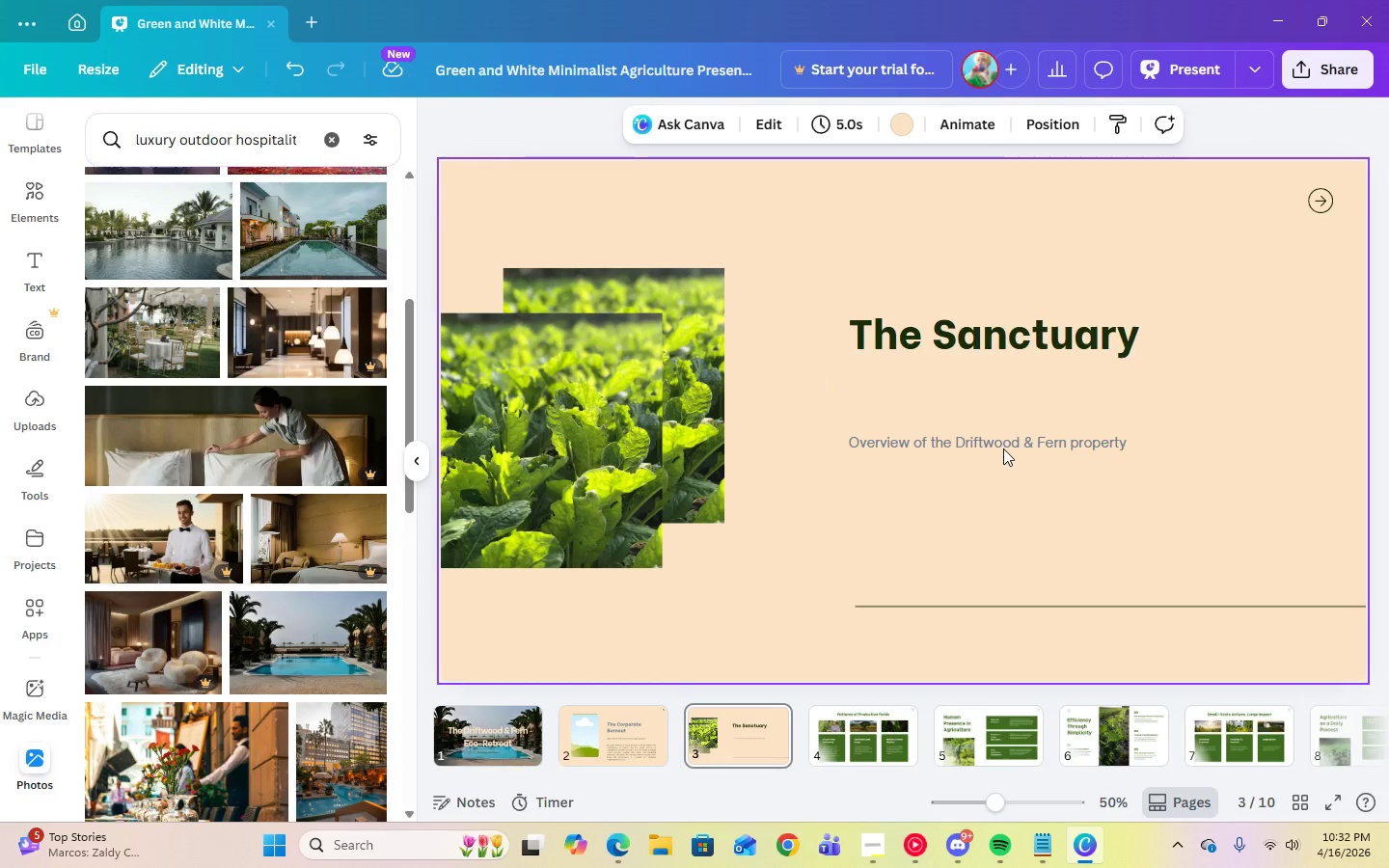 
left_click([1003, 446])
 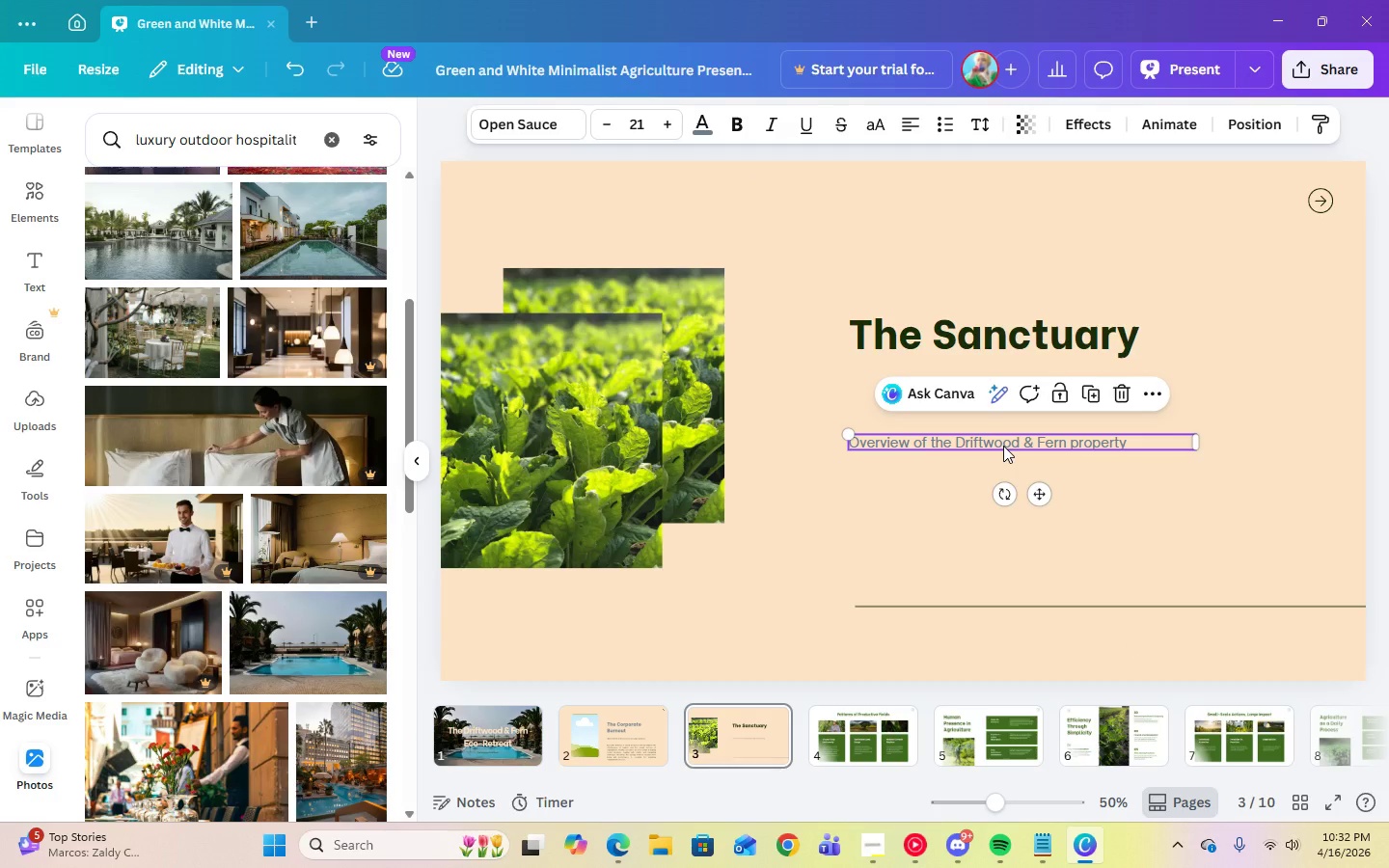 
left_click_drag(start_coordinate=[1003, 446], to_coordinate=[1004, 420])
 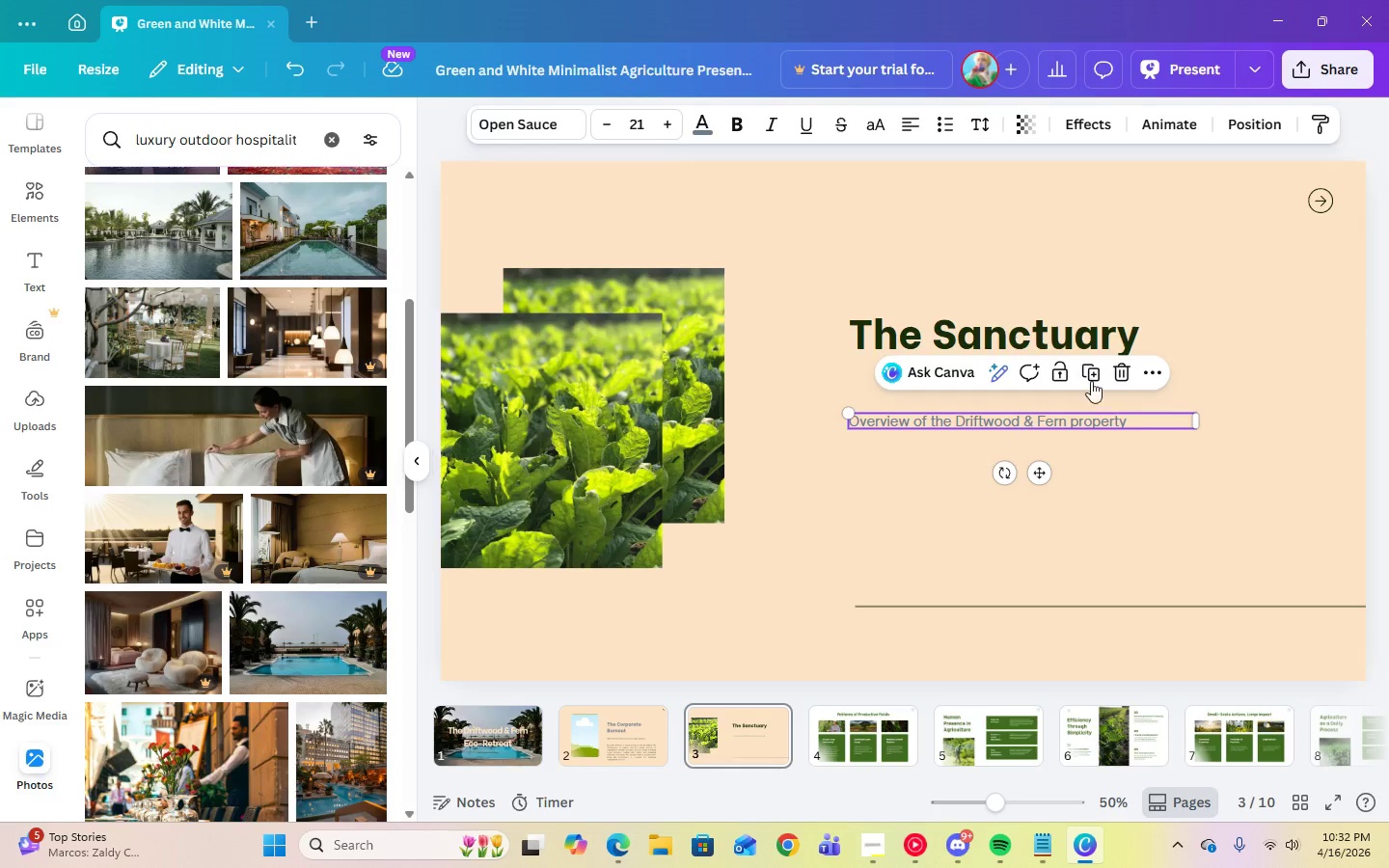 
left_click([1090, 374])
 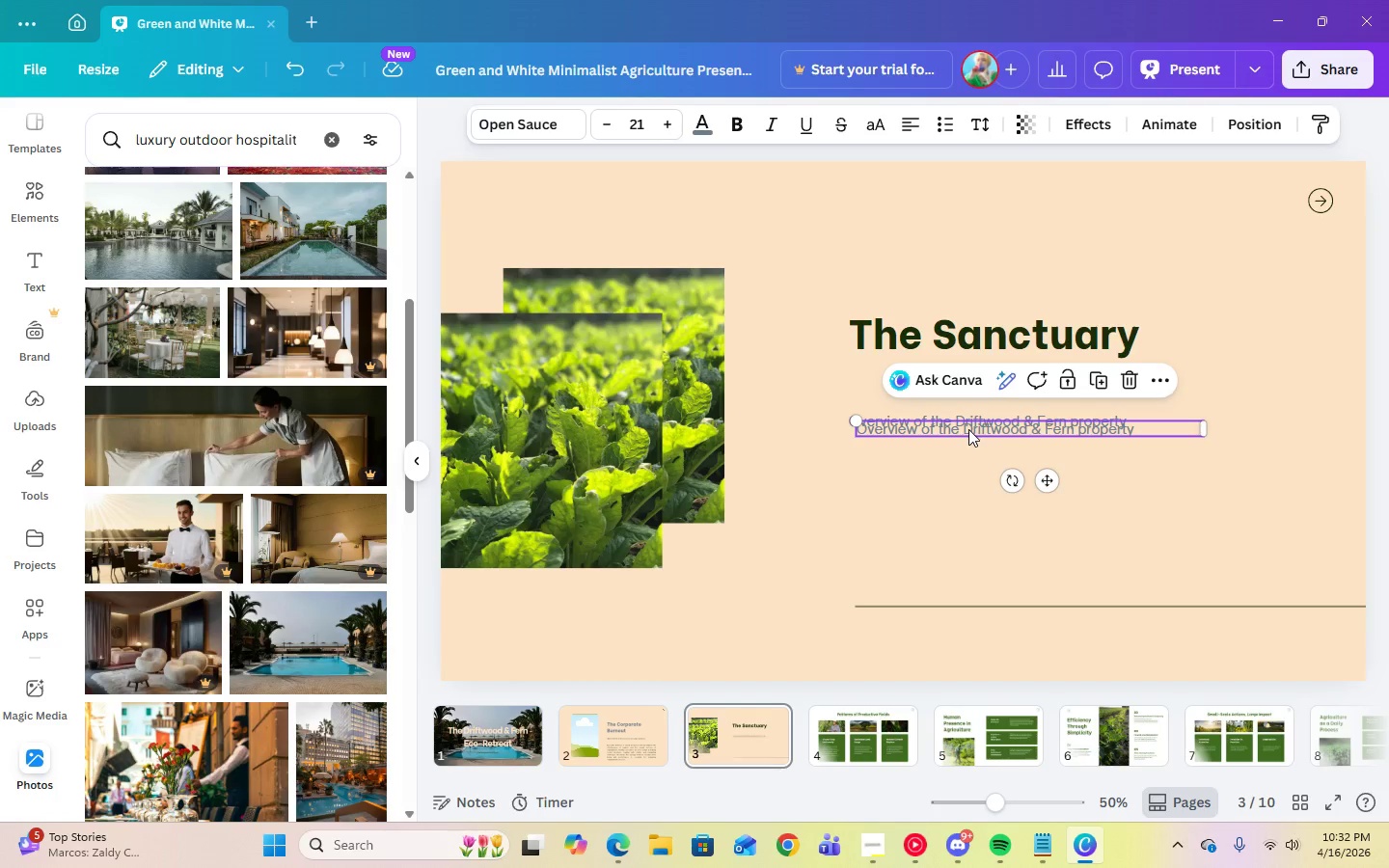 
left_click_drag(start_coordinate=[968, 429], to_coordinate=[961, 478])
 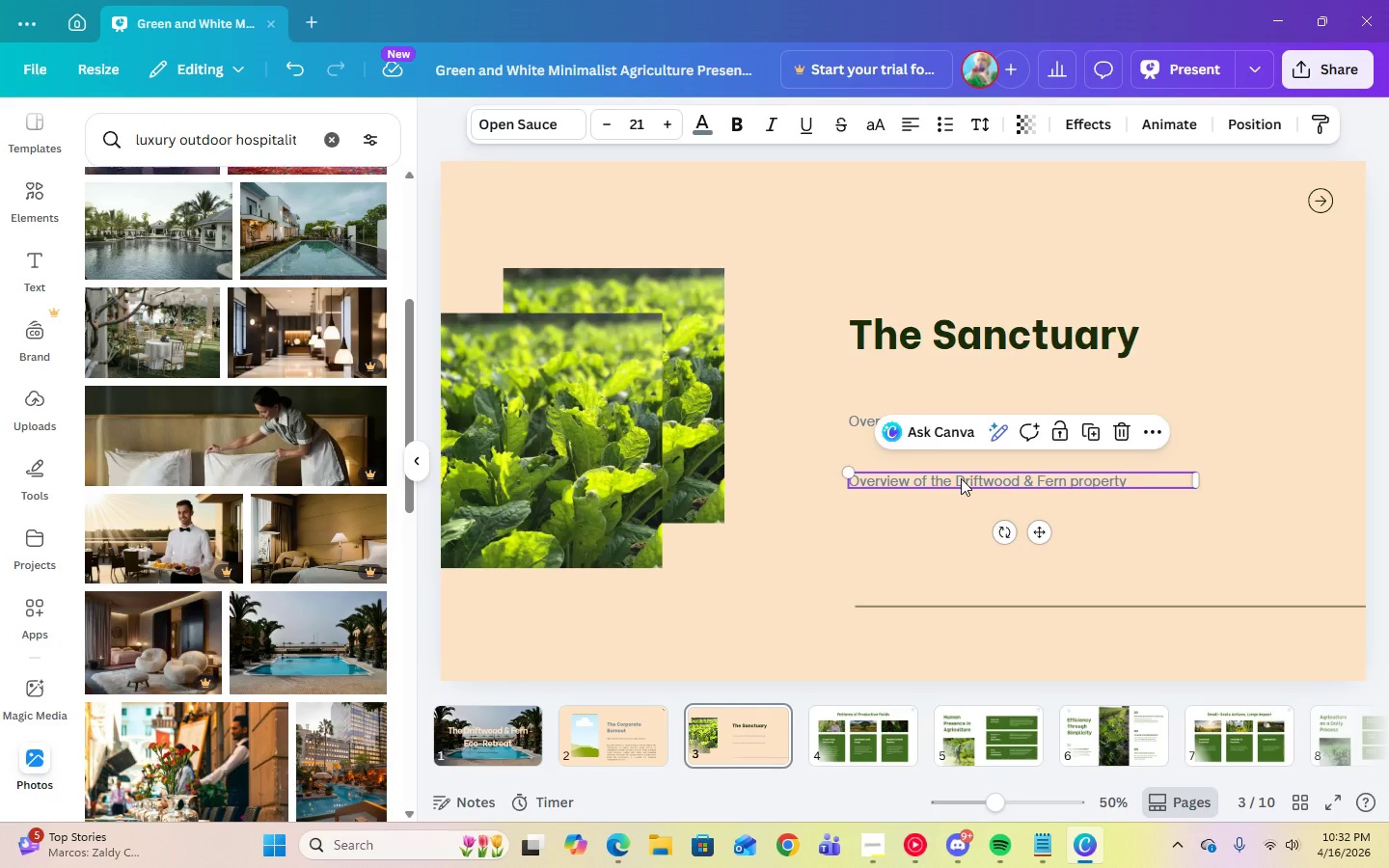 
left_click([961, 478])
 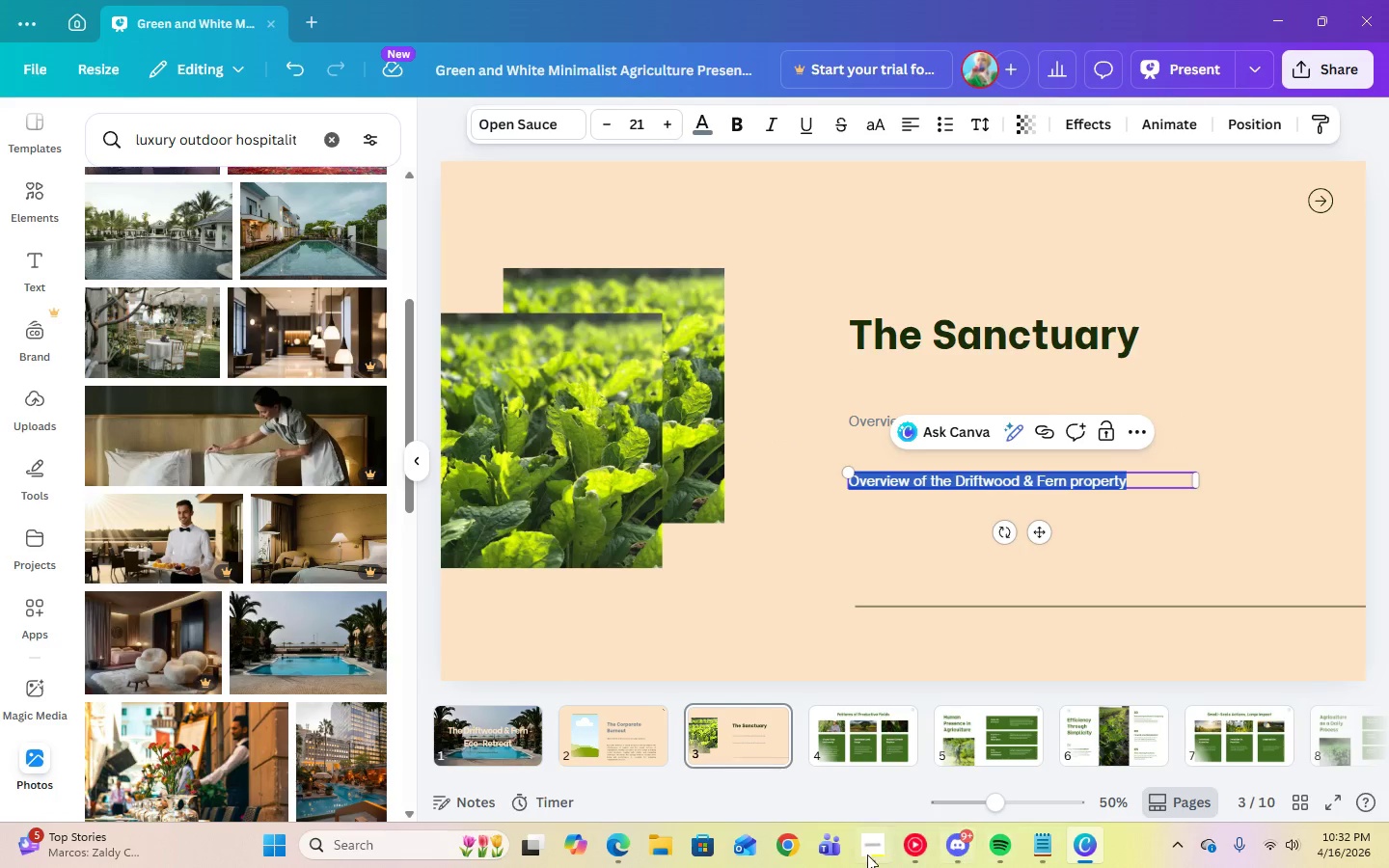 
left_click([865, 854])